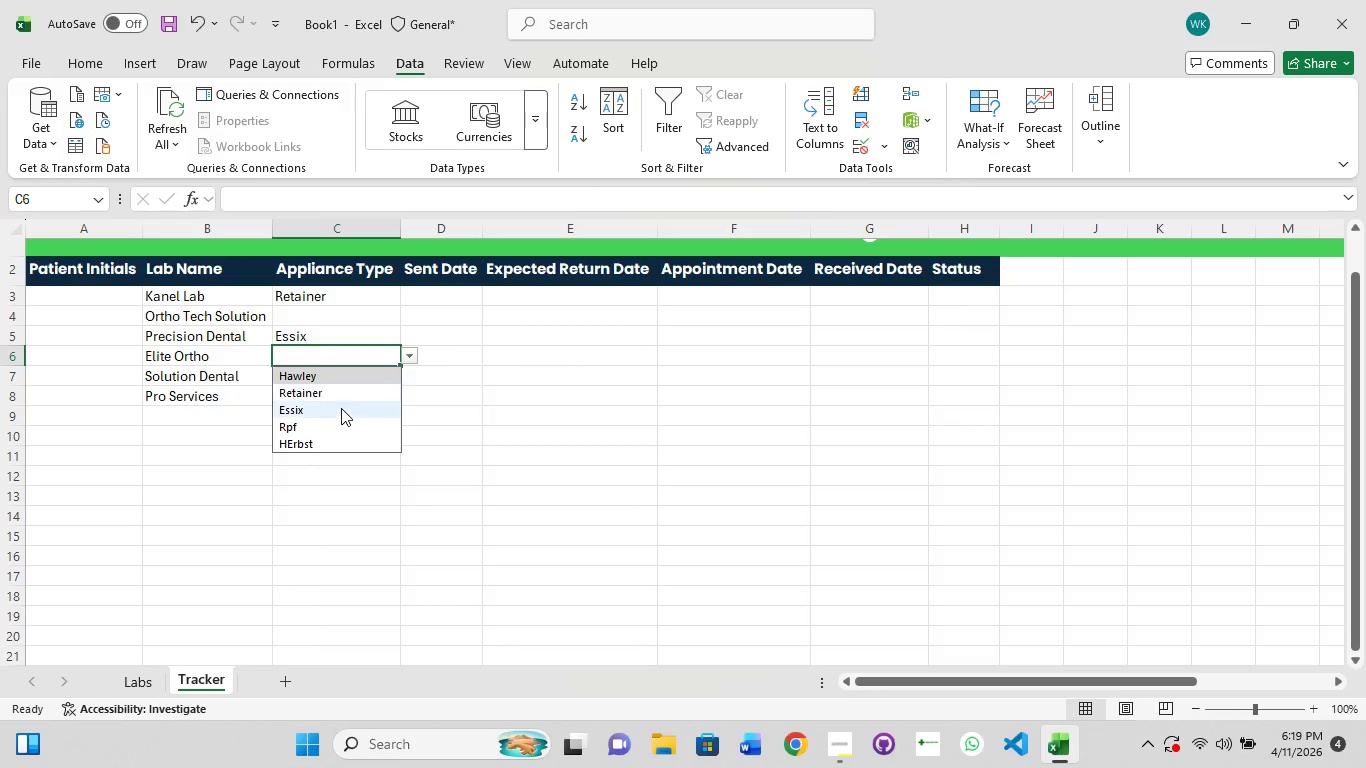 
left_click([341, 408])
 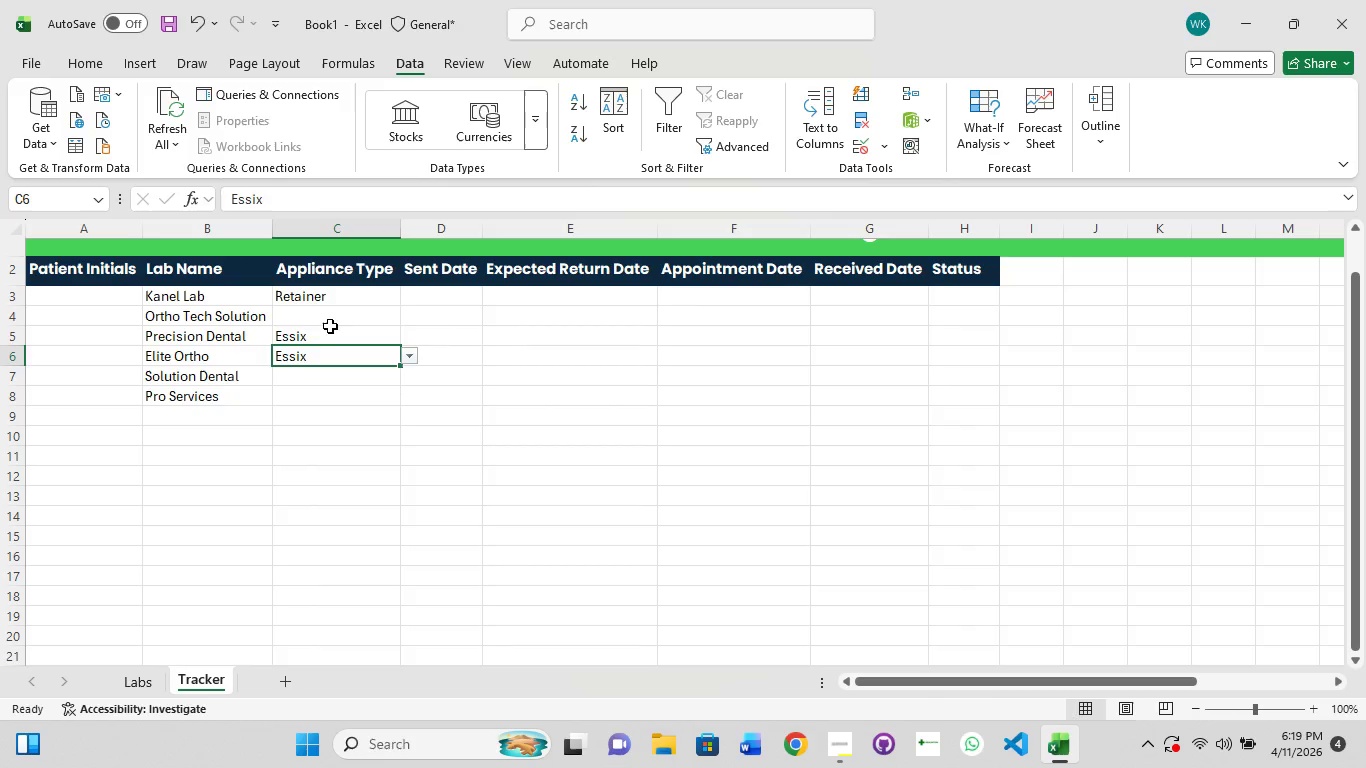 
left_click([330, 323])
 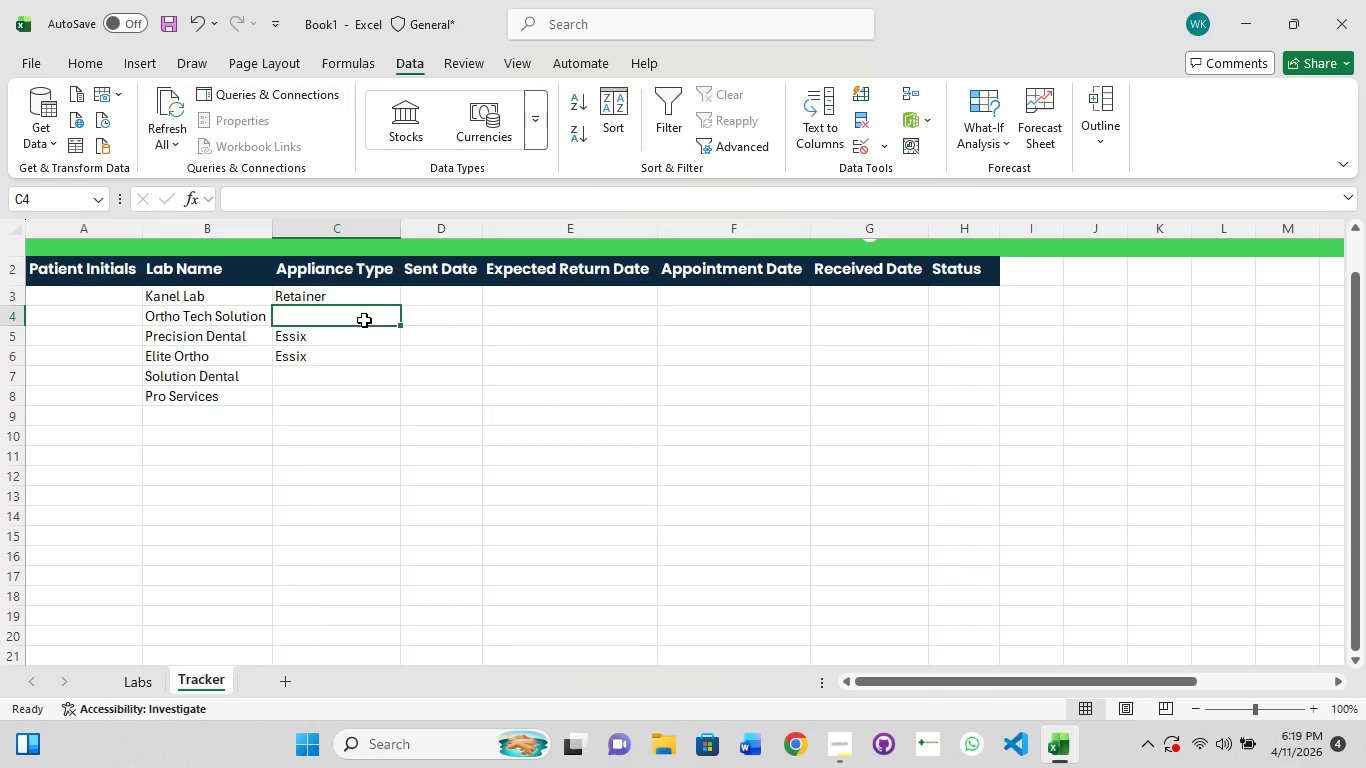 
left_click([362, 320])
 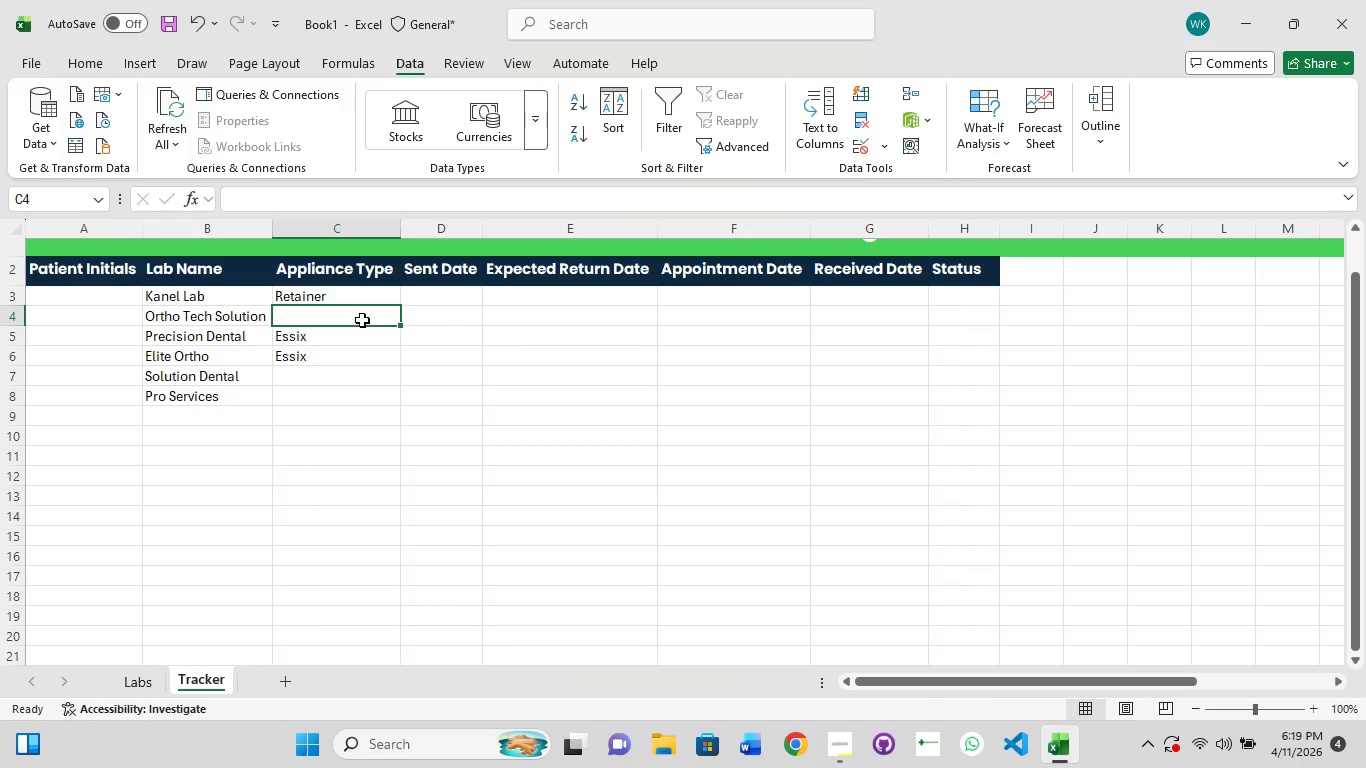 
hold_key(key=ShiftLeft, duration=1.5)
left_click([362, 320])
 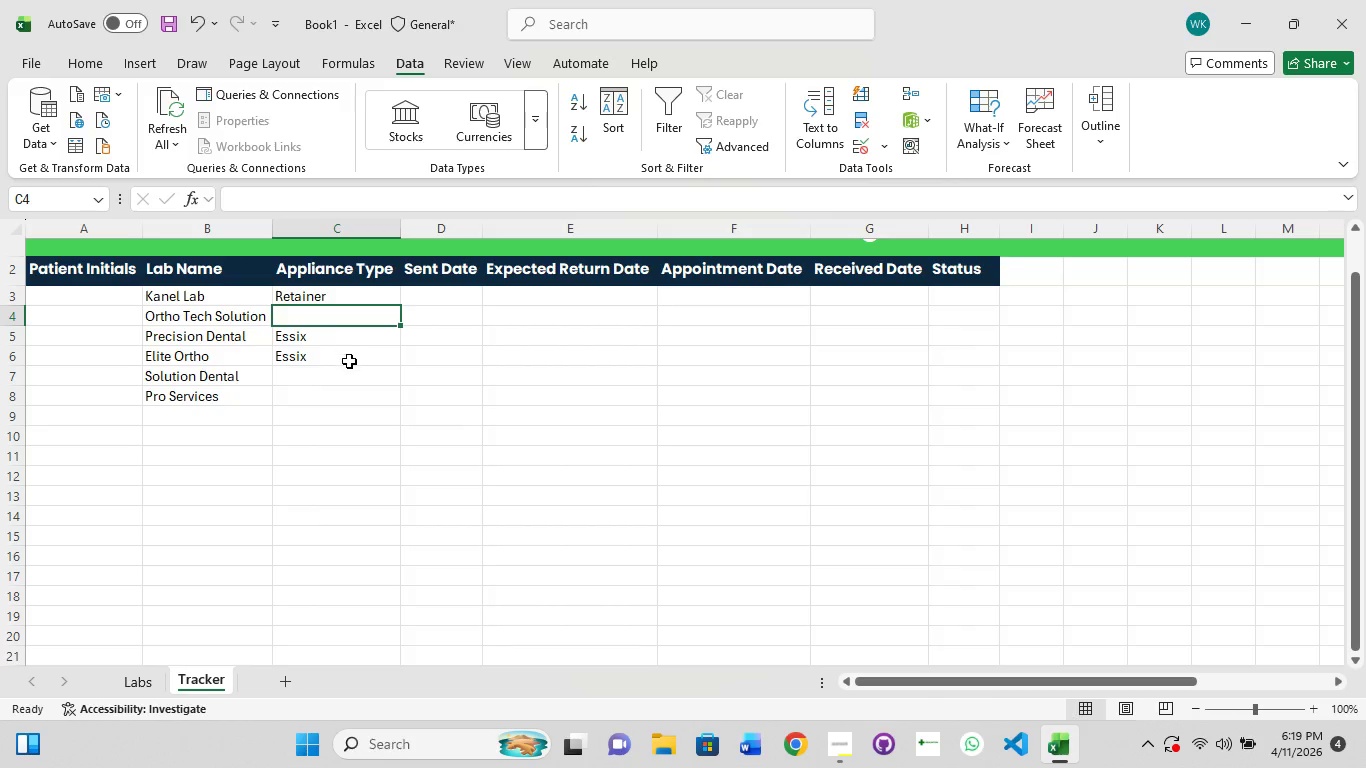 
left_click_drag(start_coordinate=[349, 362], to_coordinate=[348, 656])
 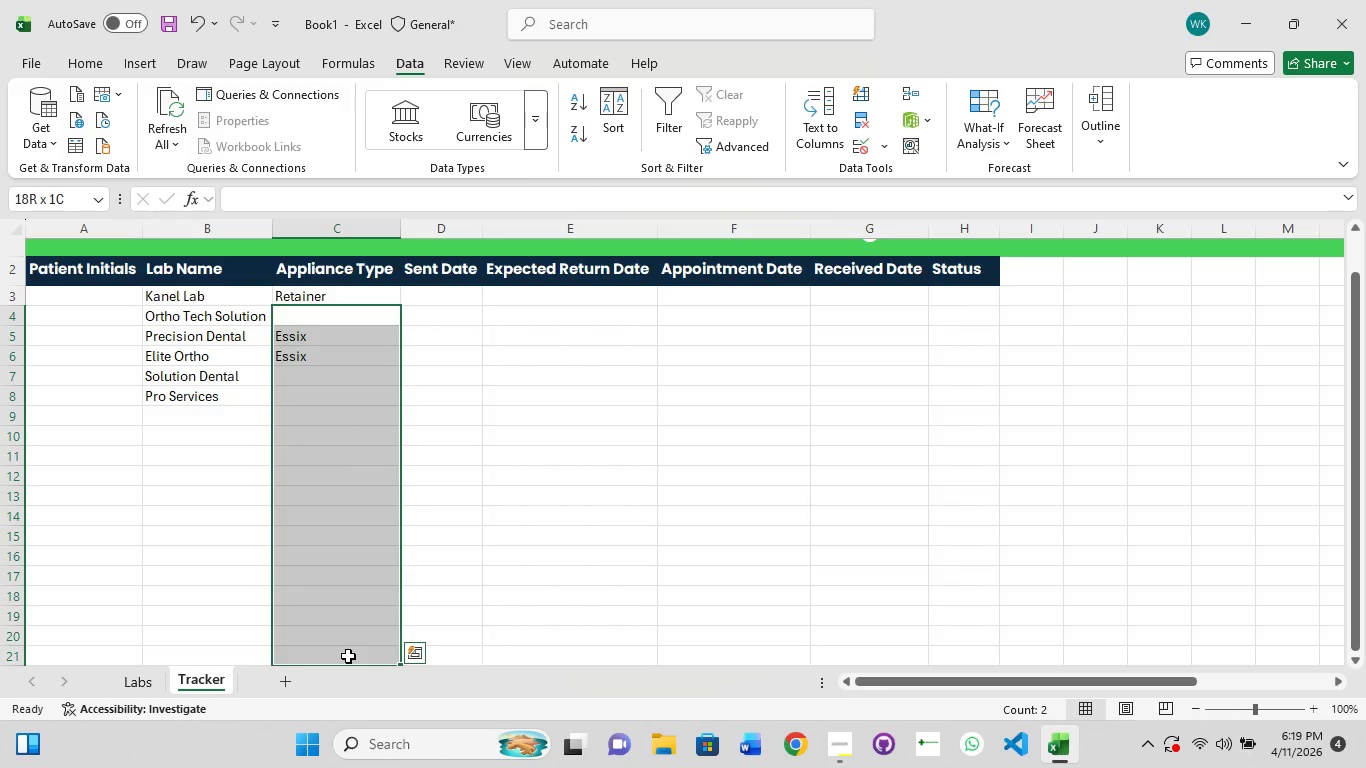 
hold_key(key=ShiftLeft, duration=1.52)
hold_key(key=ShiftLeft, duration=1.5)
scroll: coordinate [348, 656], scroll_direction: down, amount: 2.0
 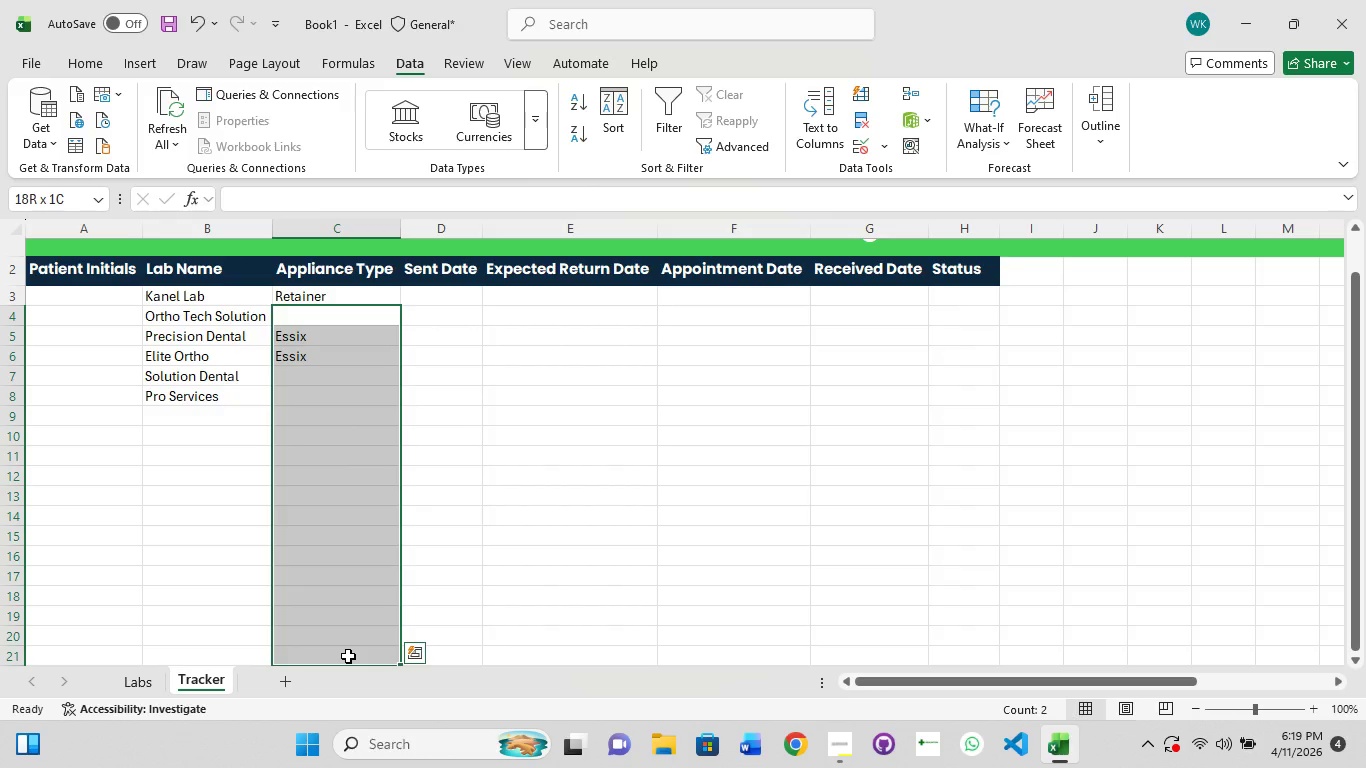 
hold_key(key=ShiftLeft, duration=0.48)
 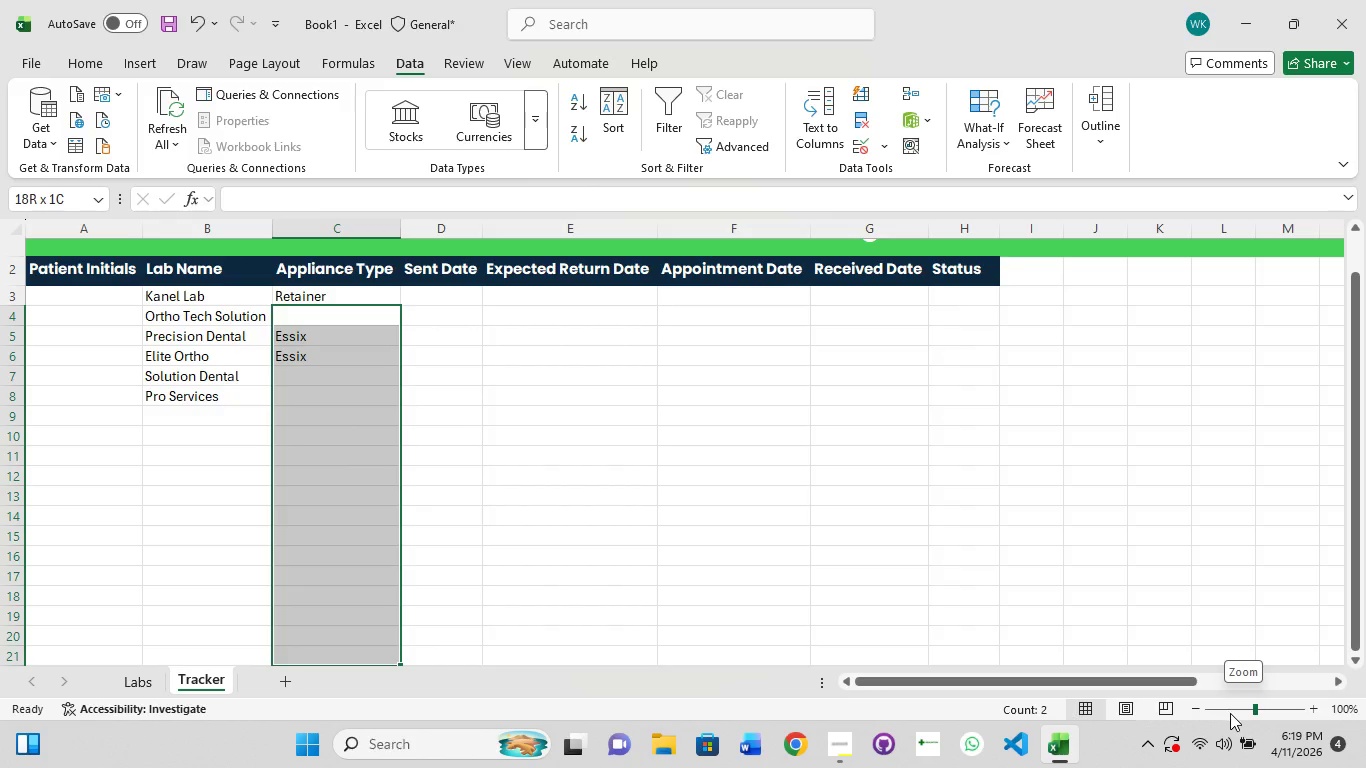 
left_click([1230, 713])
 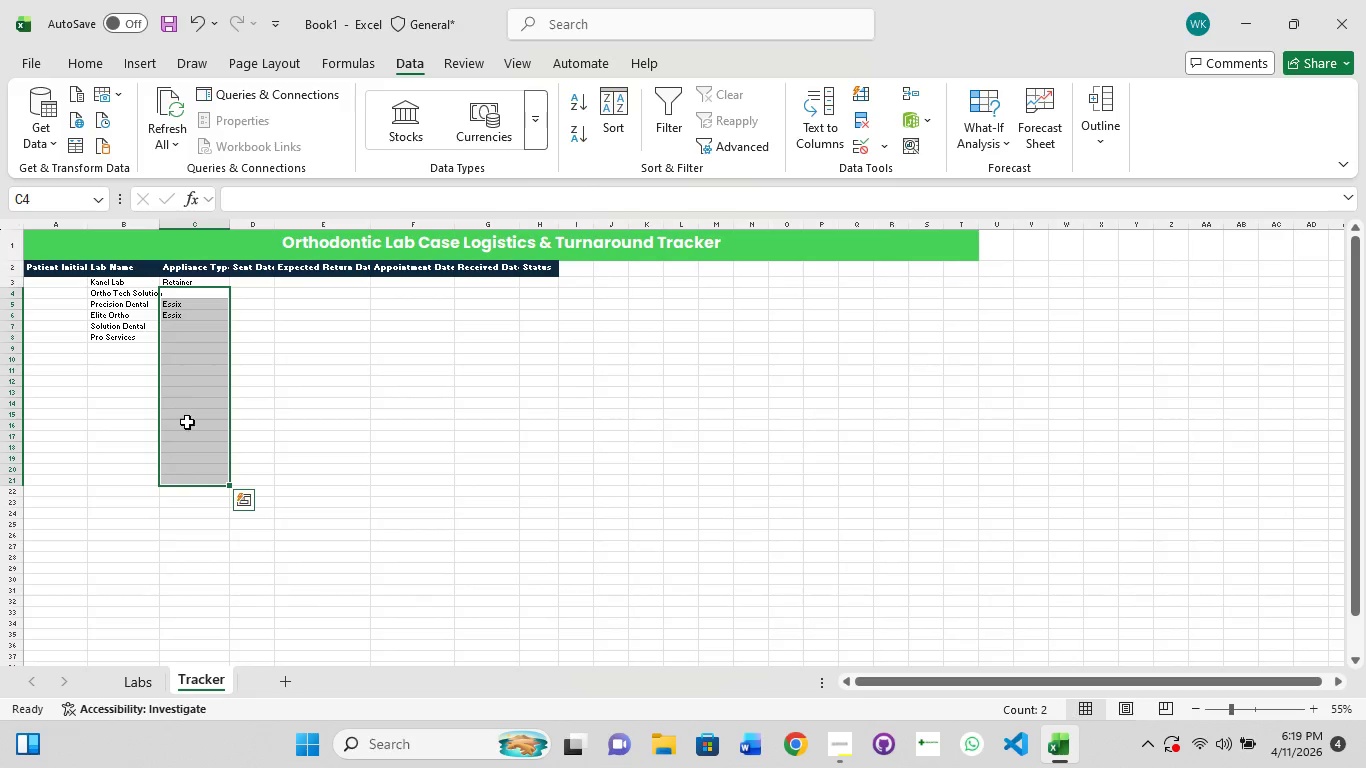 
left_click([188, 307])
 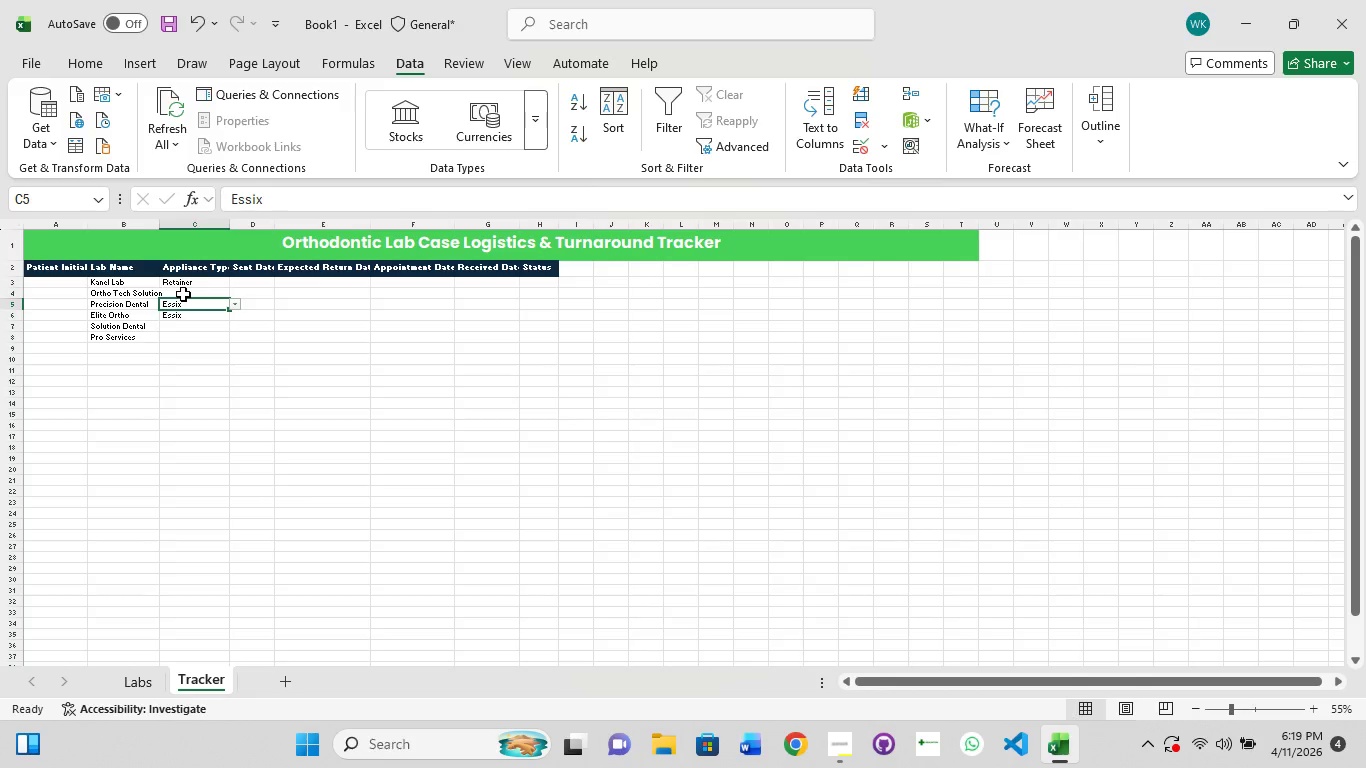 
left_click([183, 294])
 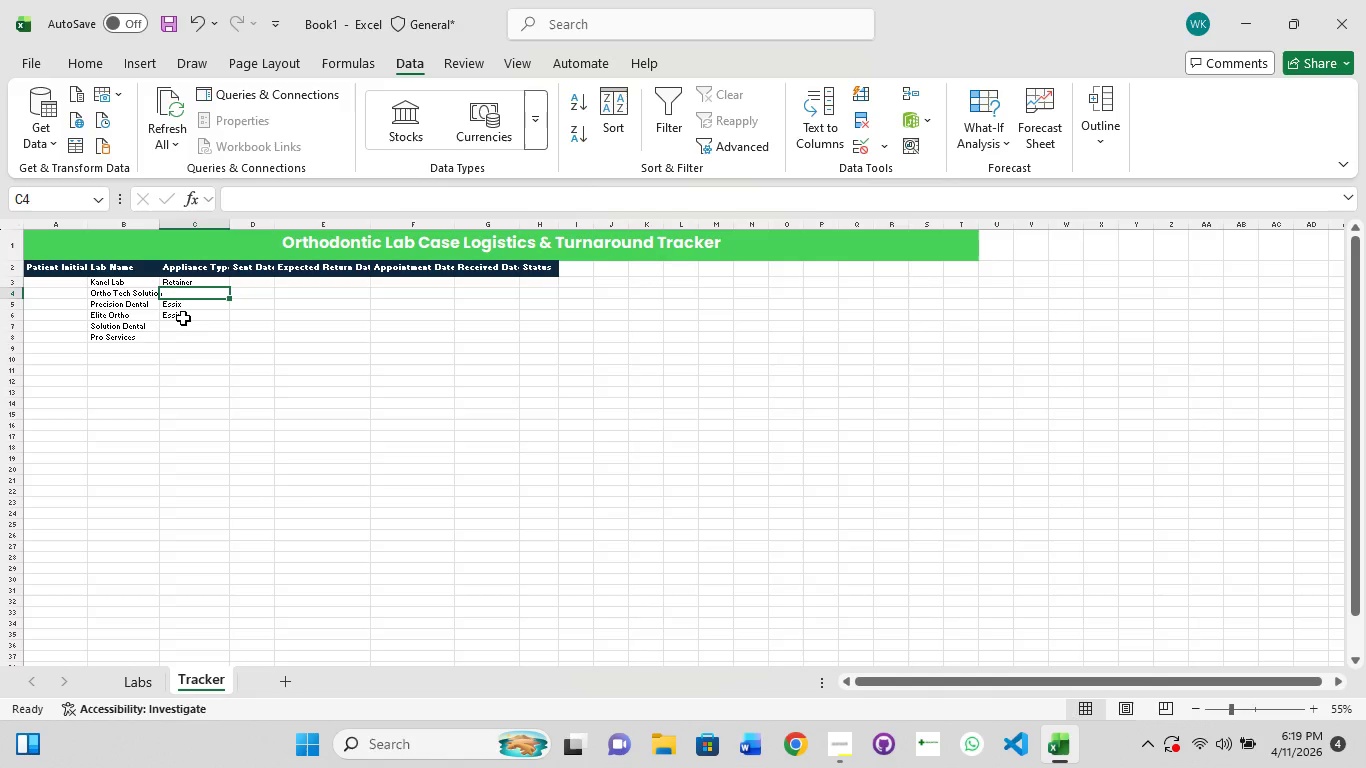 
left_click([183, 314])
 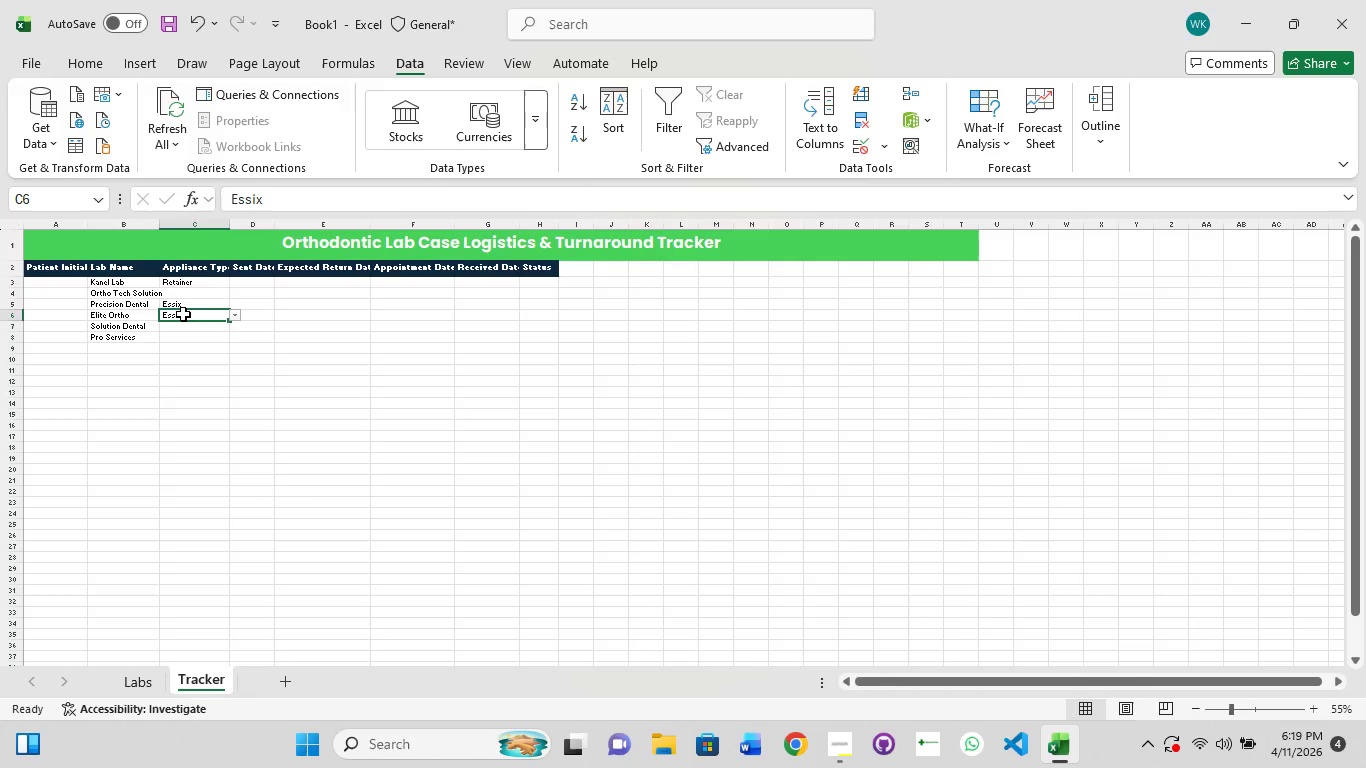 
key(Control+Z)
 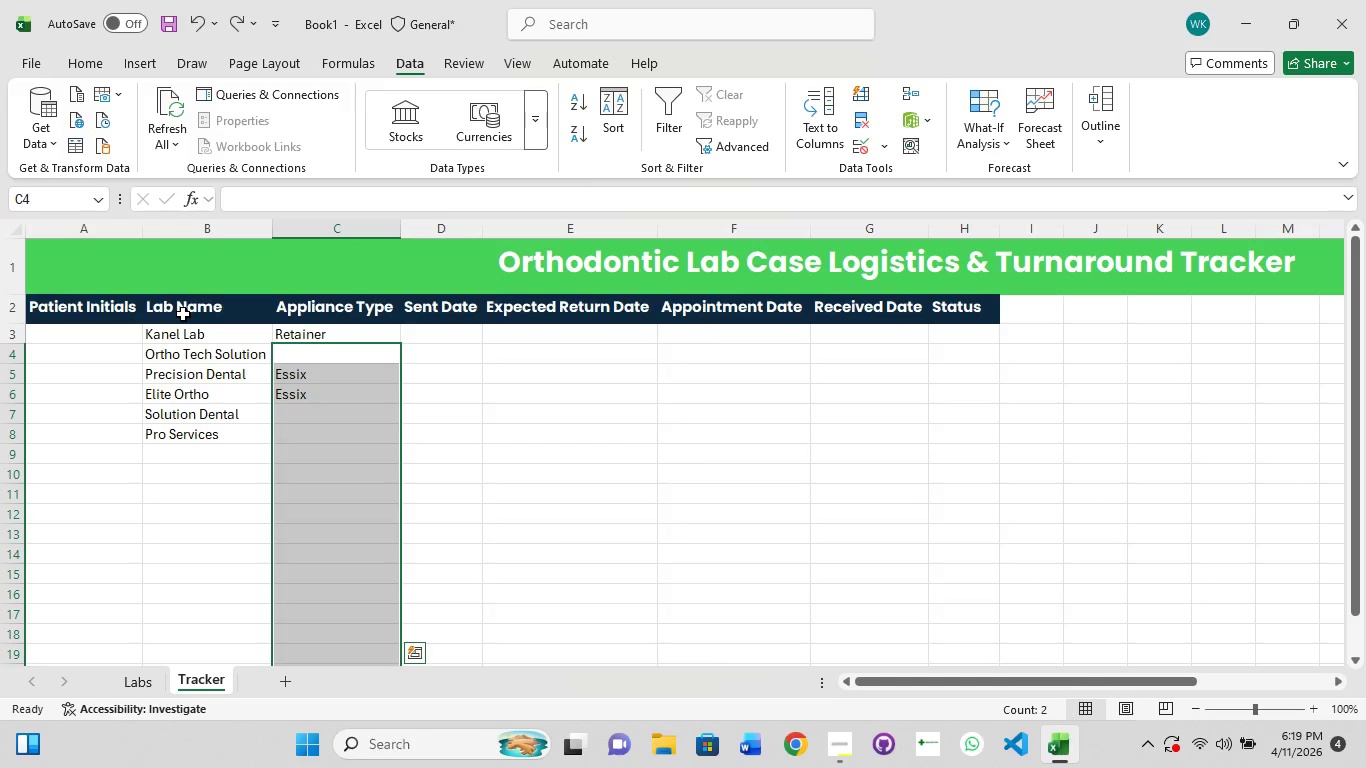 
key(Control+Z)
 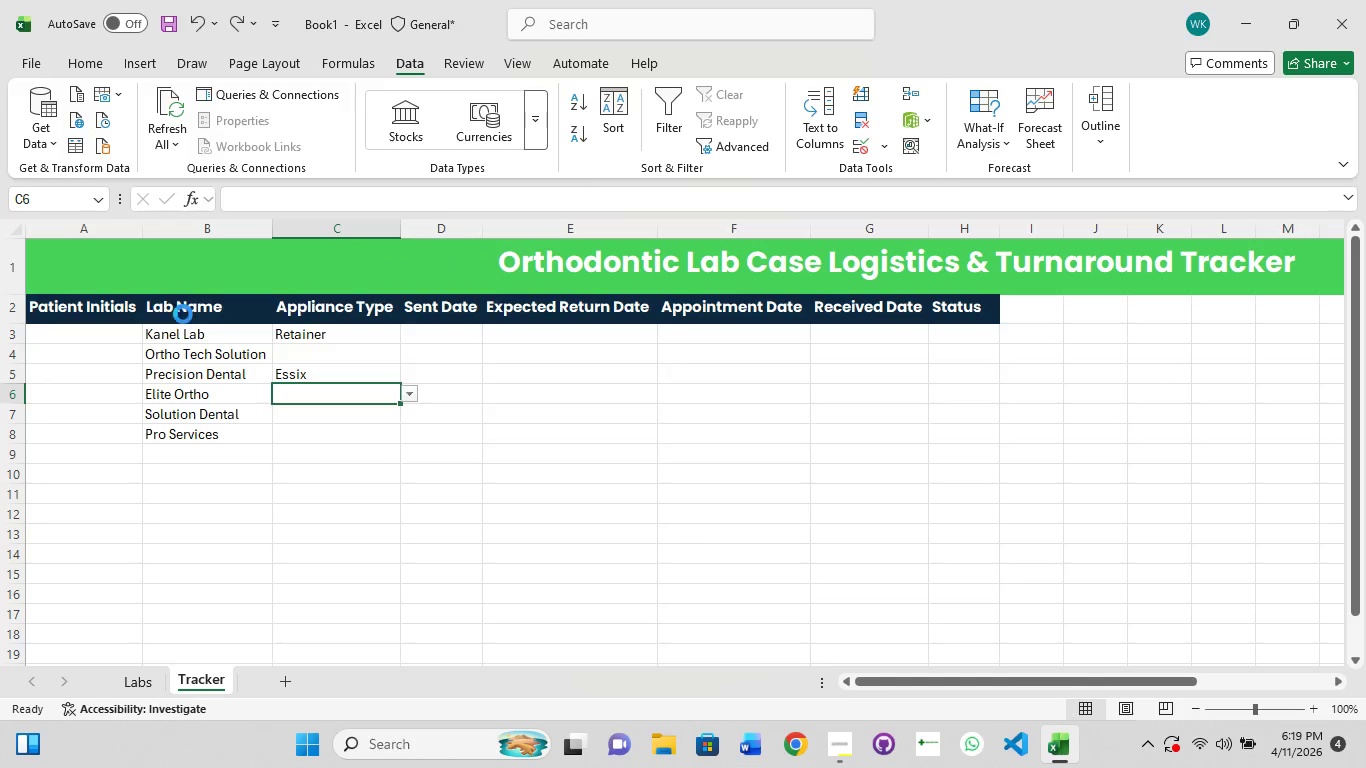 
key(Control+Z)
 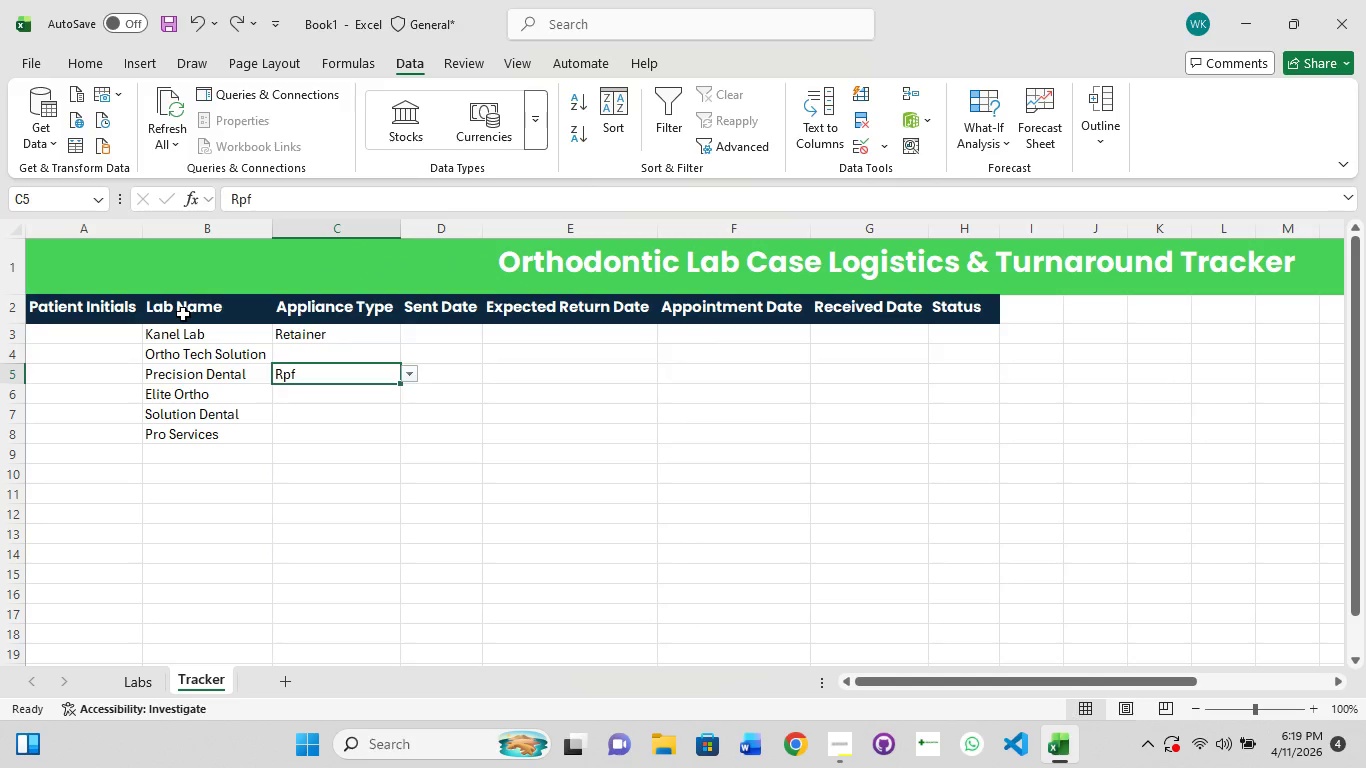 
key(Control+Z)
 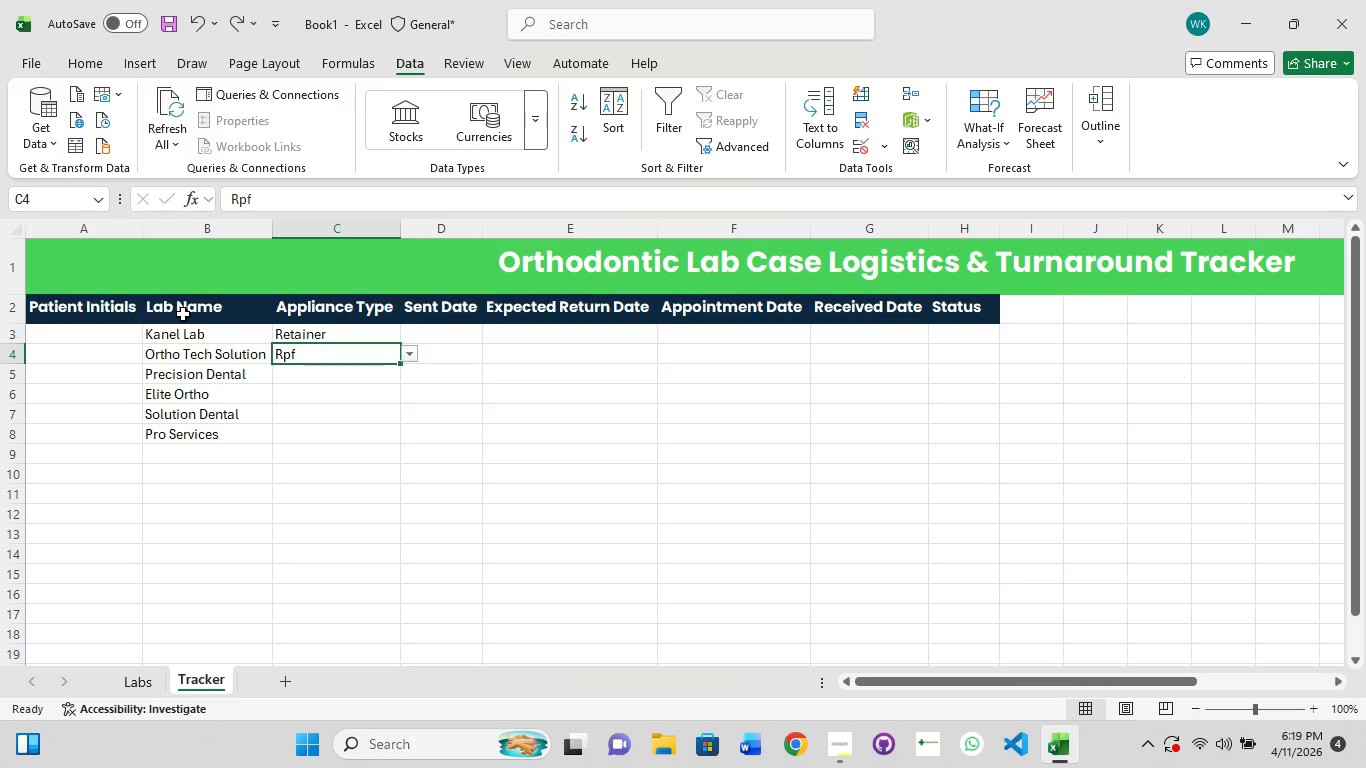 
key(Control+Z)
 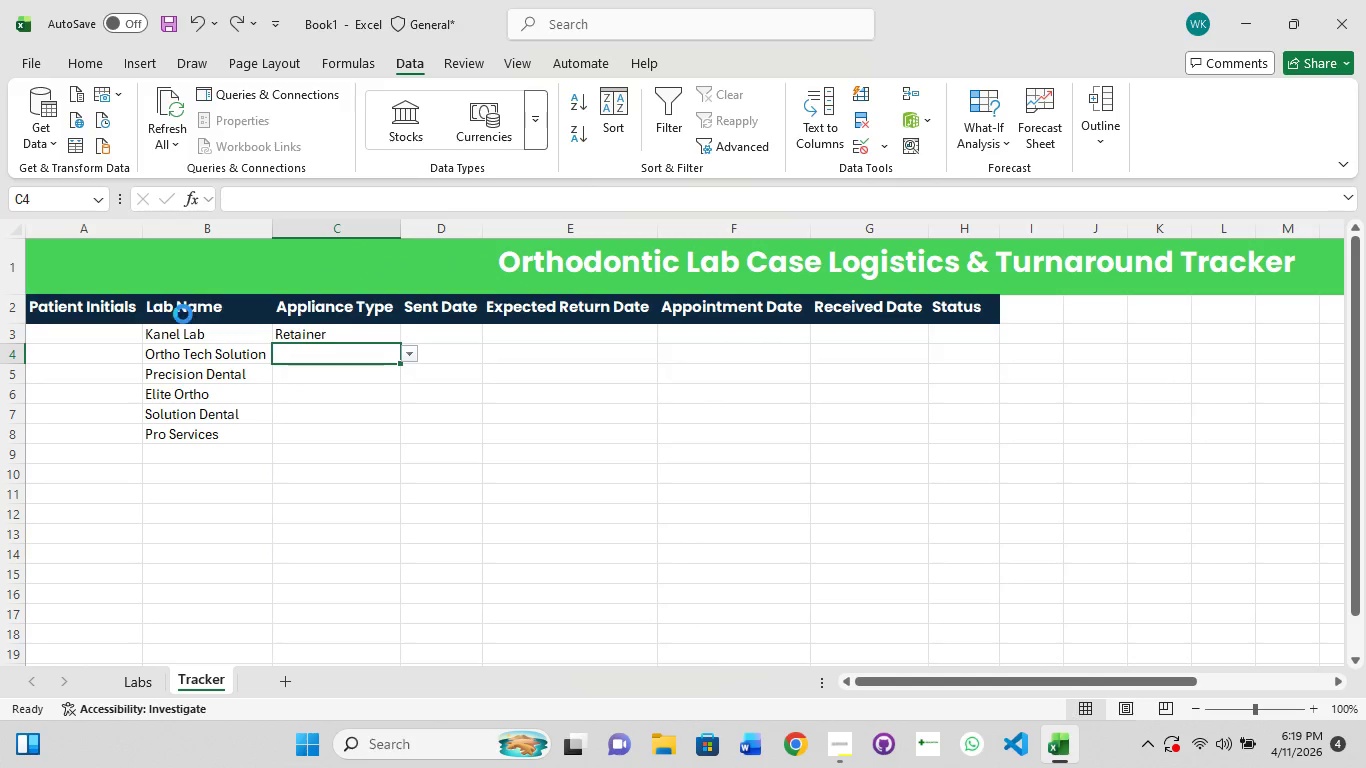 
key(Control+Z)
 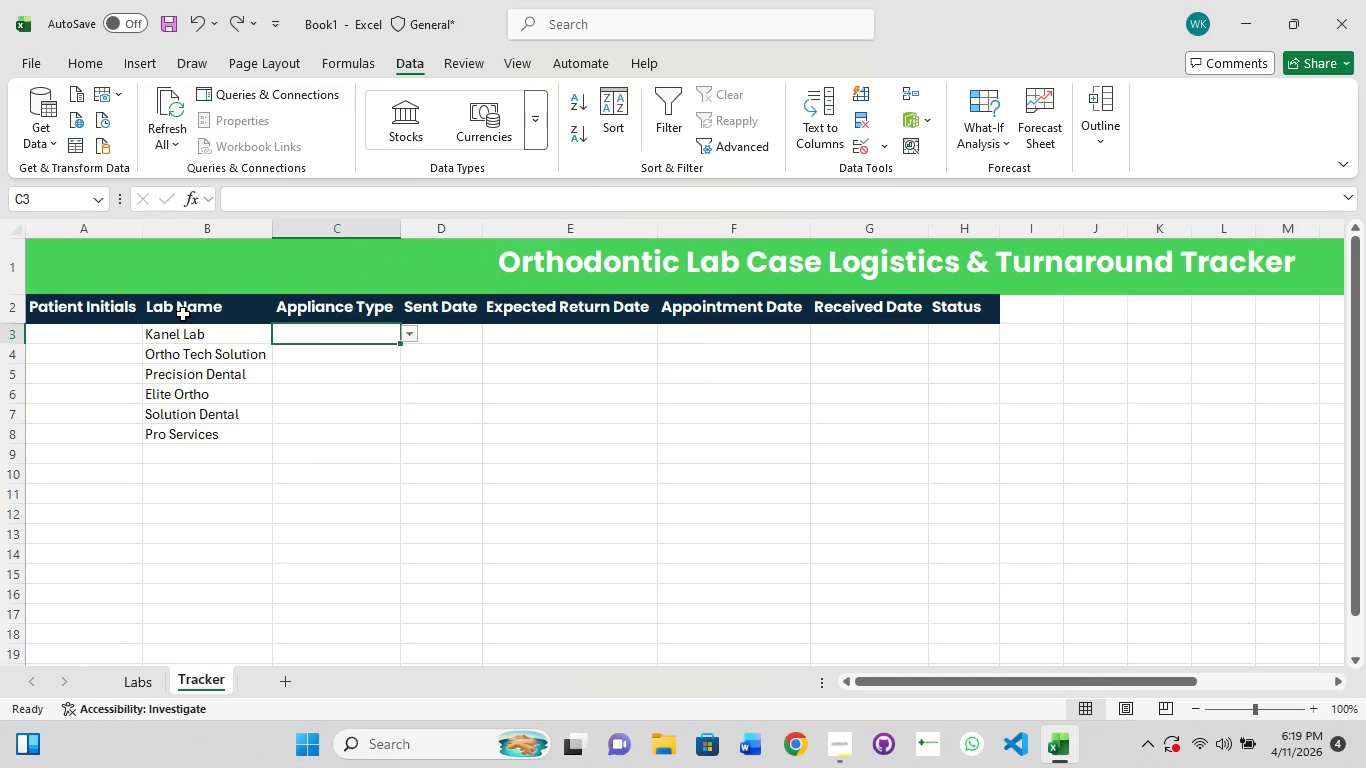 
key(Control+Z)
 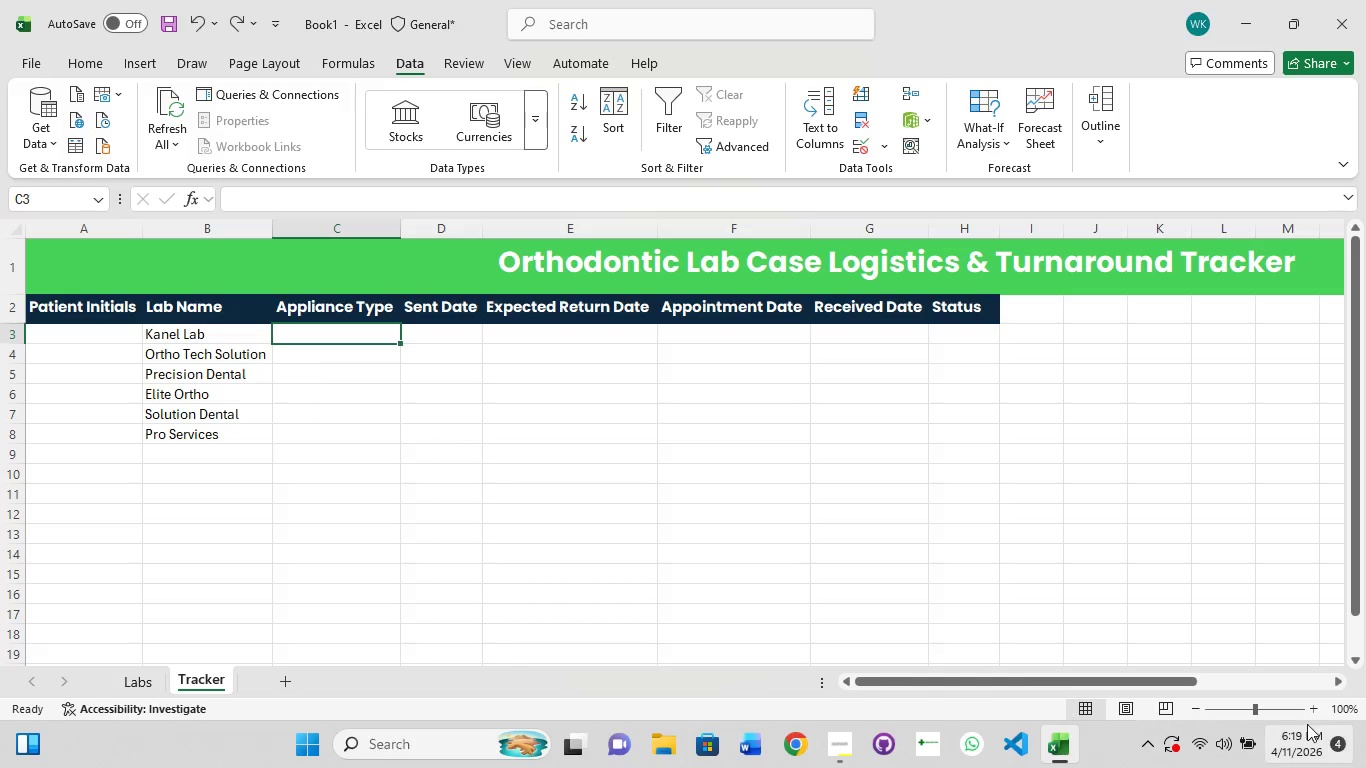 
left_click([1249, 706])
 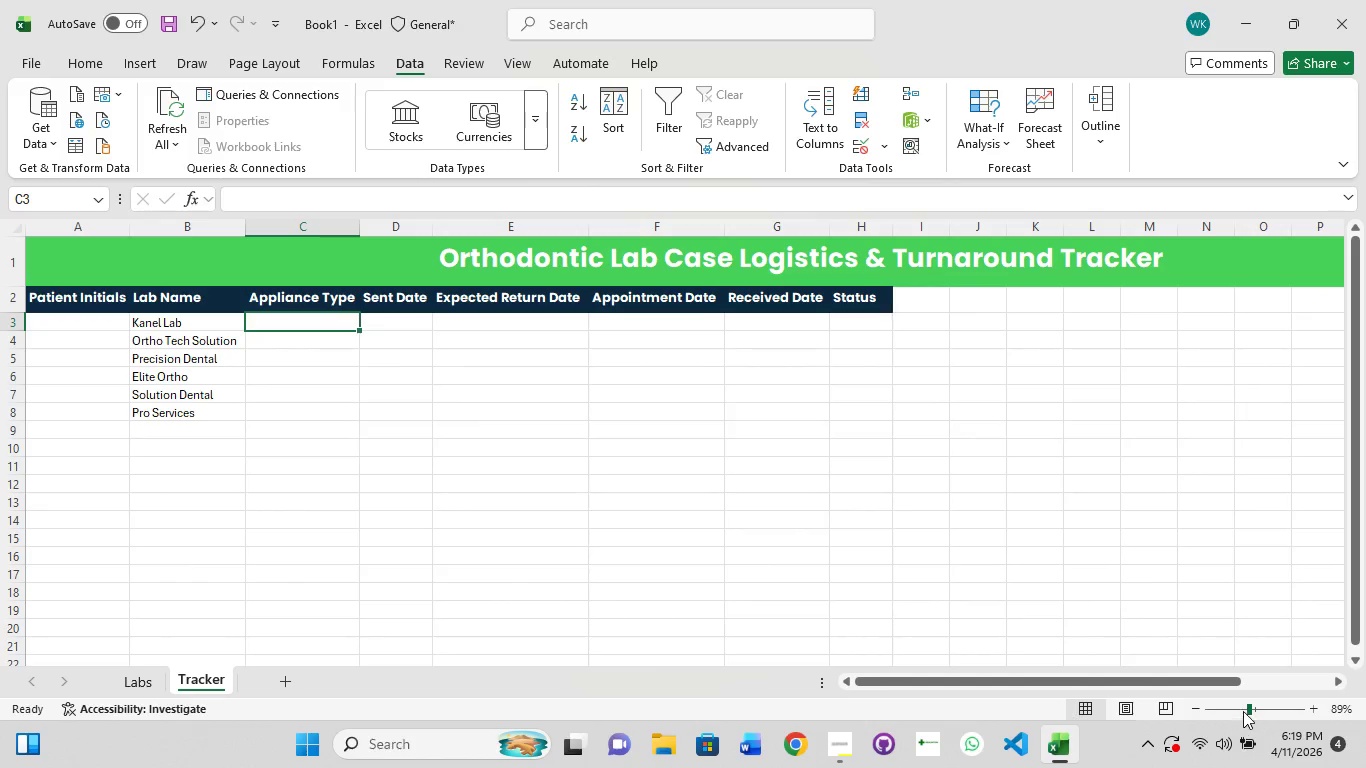 
left_click([1245, 710])
 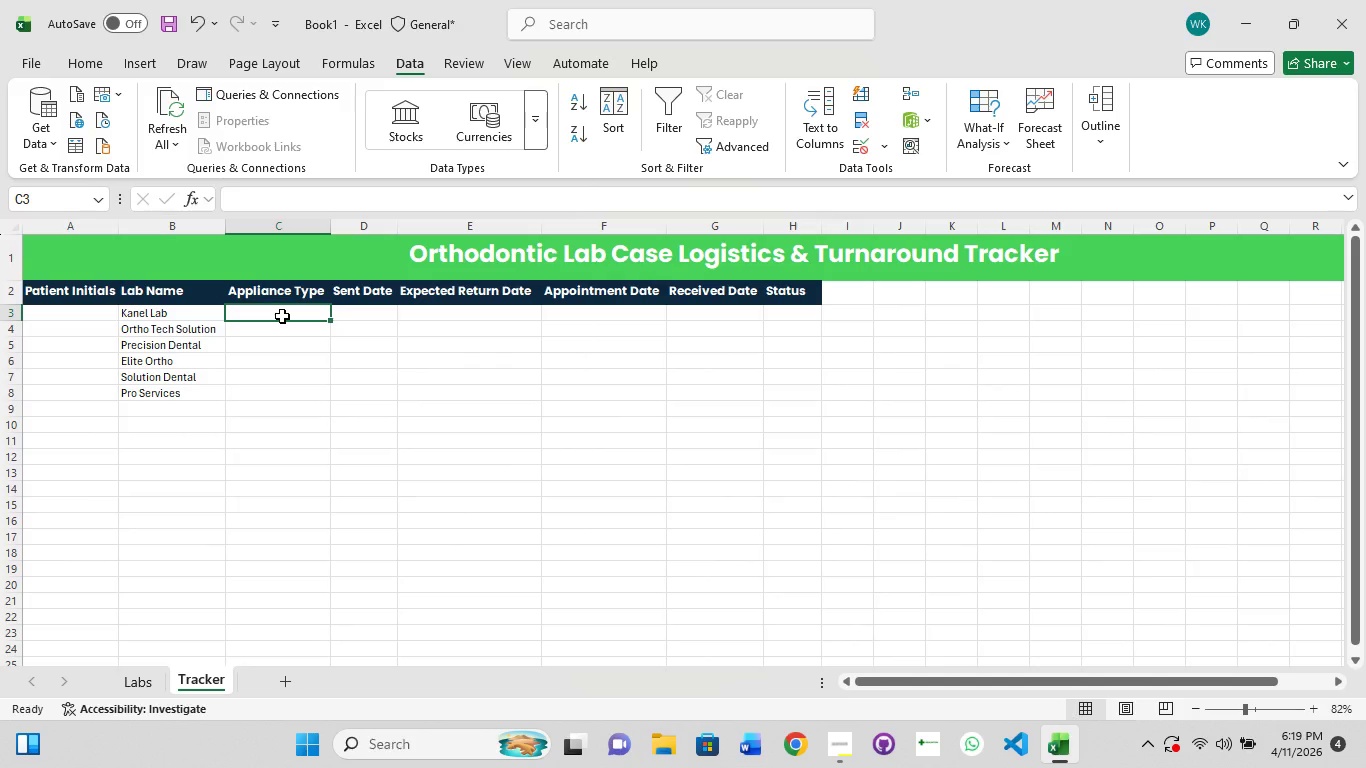 
hold_key(key=ShiftLeft, duration=1.5)
left_click_drag(start_coordinate=[282, 316], to_coordinate=[308, 669])
 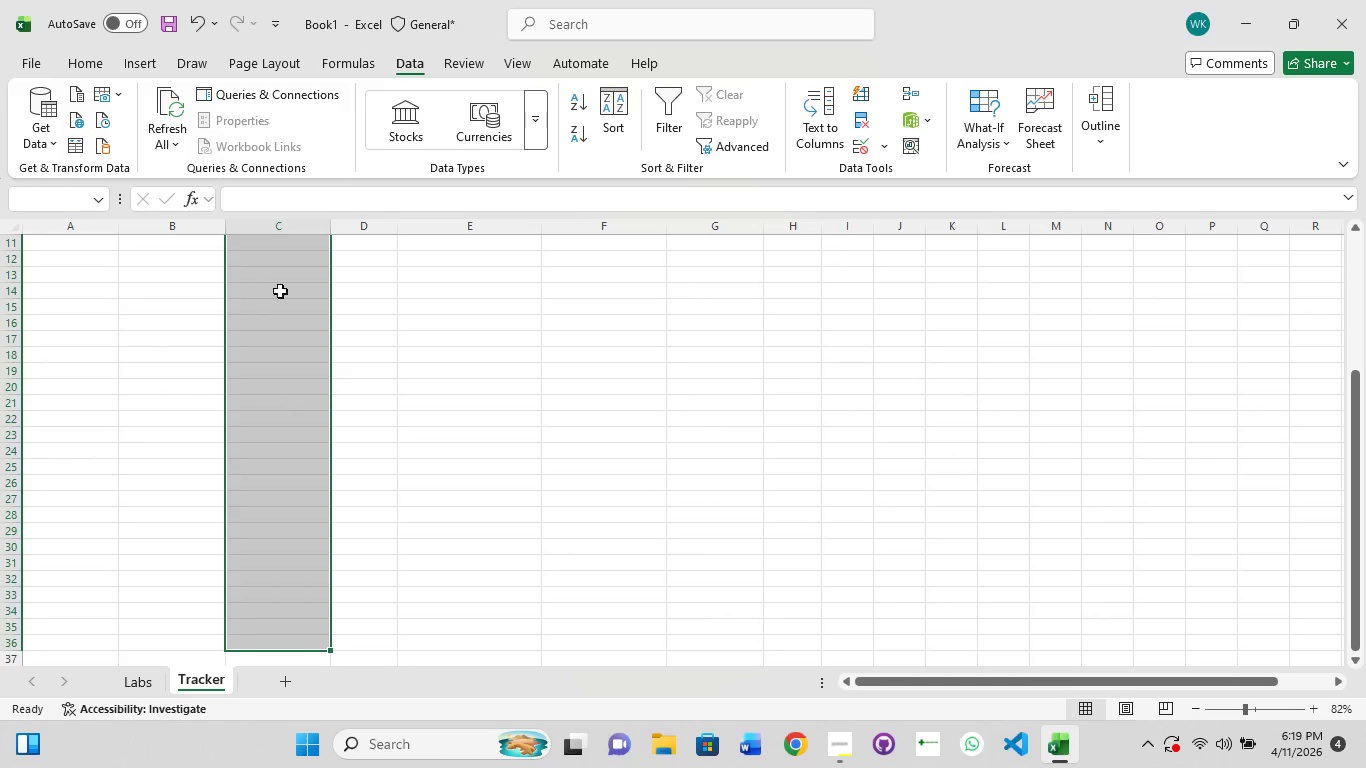 
hold_key(key=ShiftLeft, duration=1.5)
 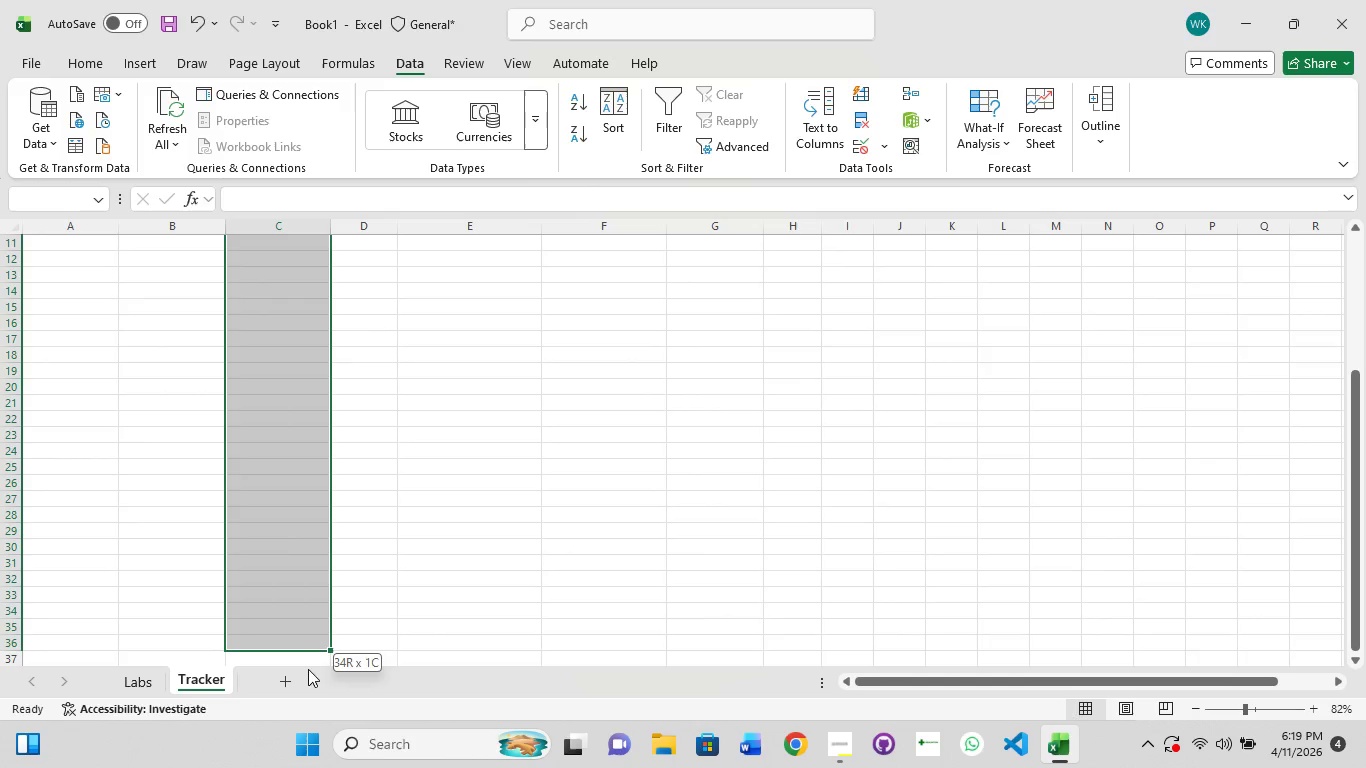 
hold_key(key=ShiftLeft, duration=0.5)
 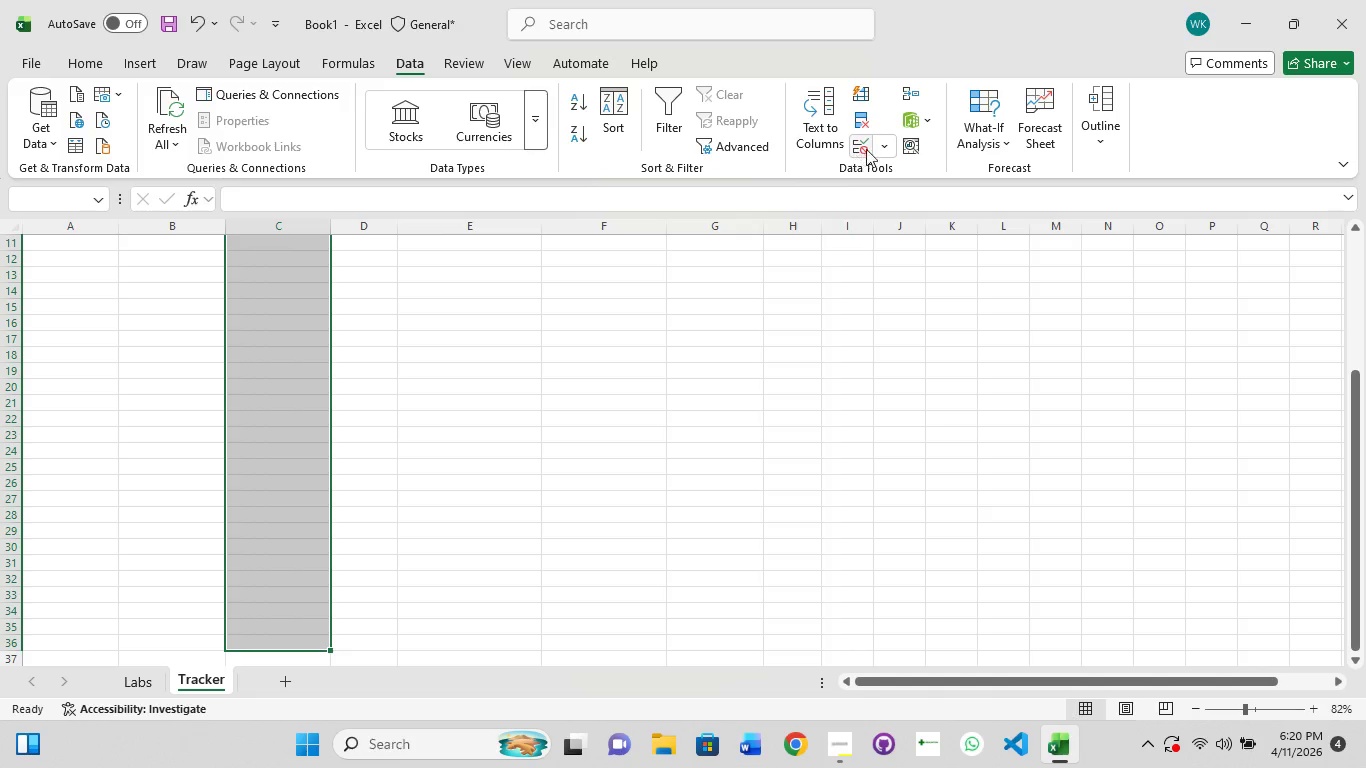 
left_click([876, 145])
 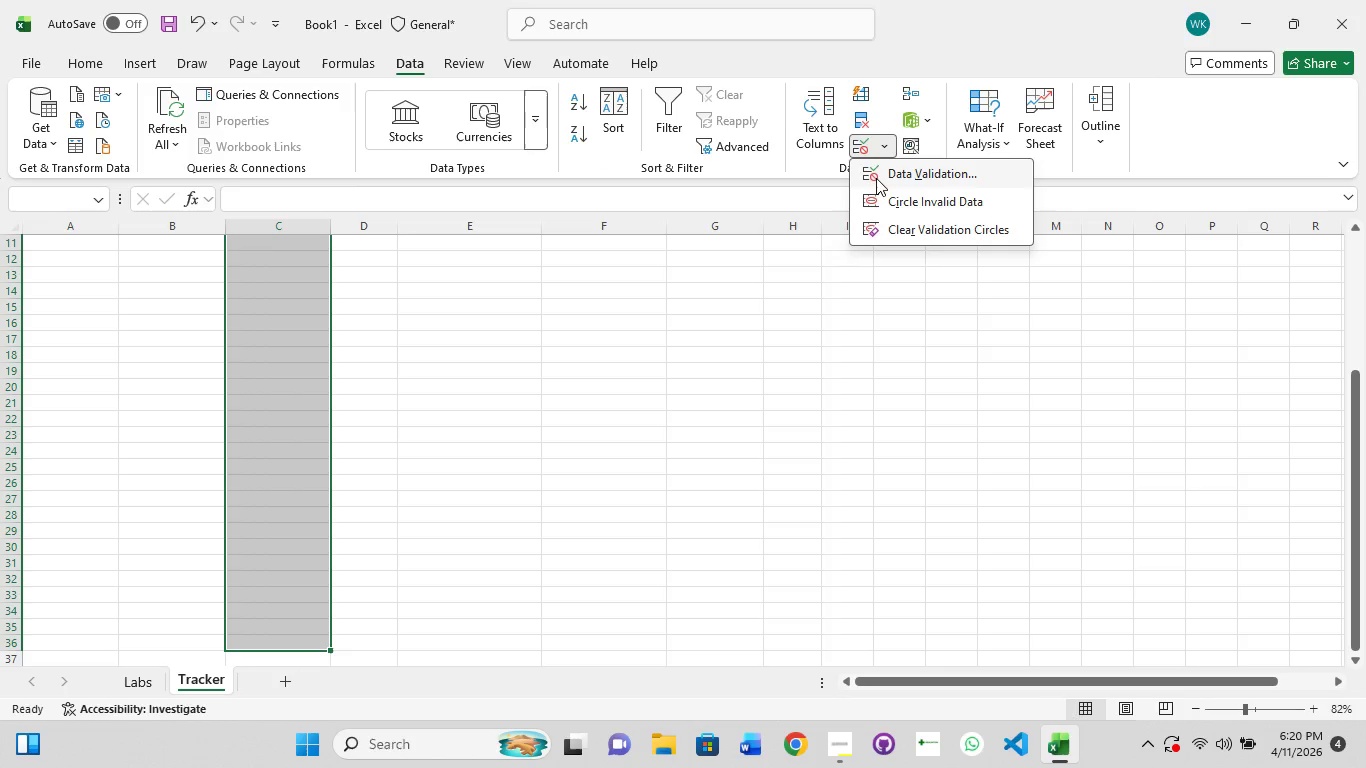 
left_click([879, 175])
 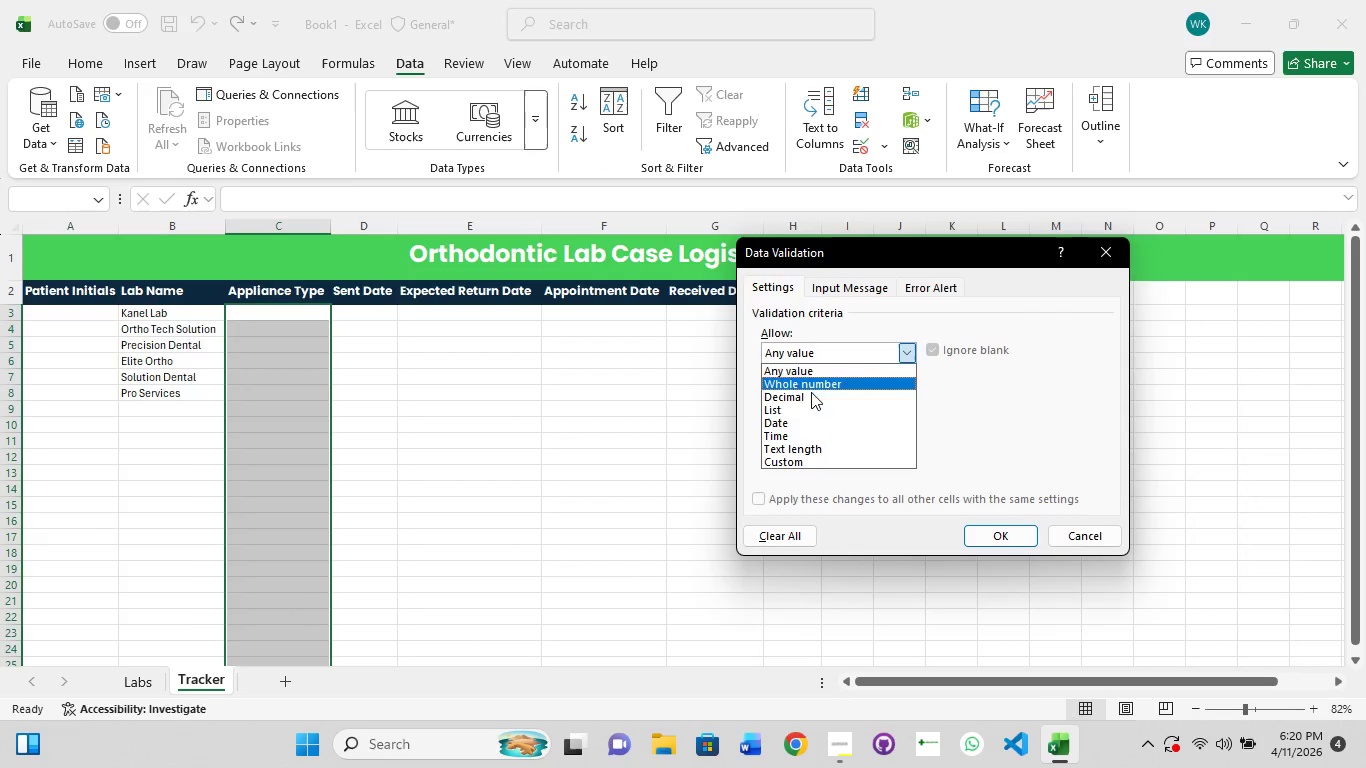 
left_click([807, 413])
 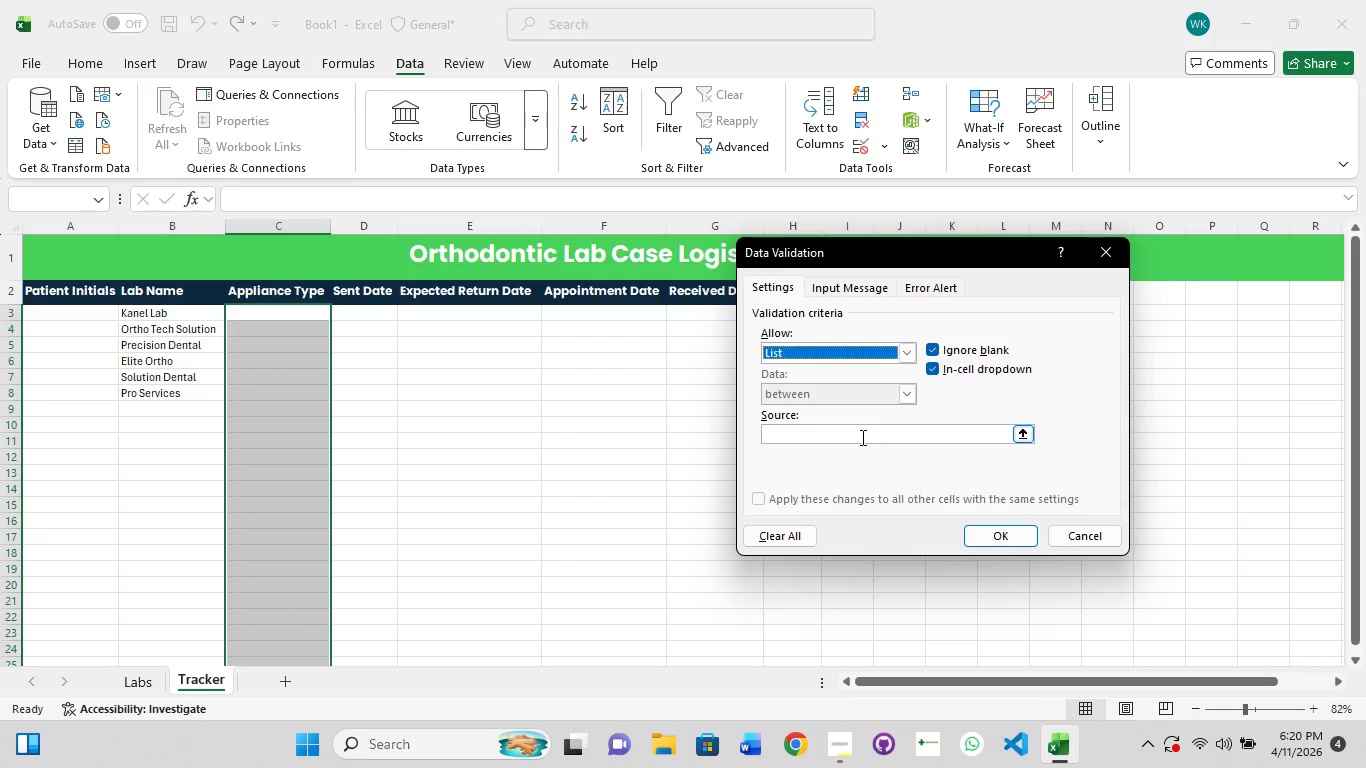 
left_click([860, 436])
 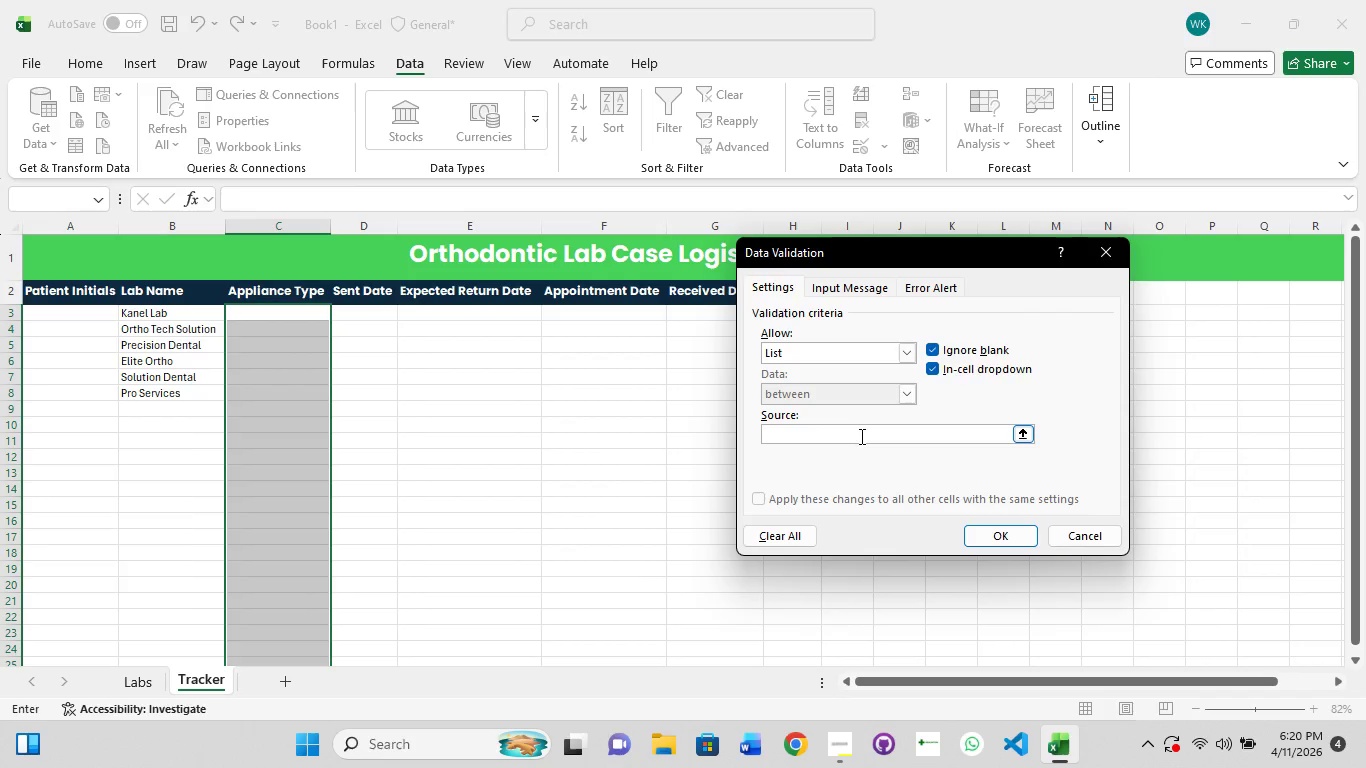 
wait(5.59)
 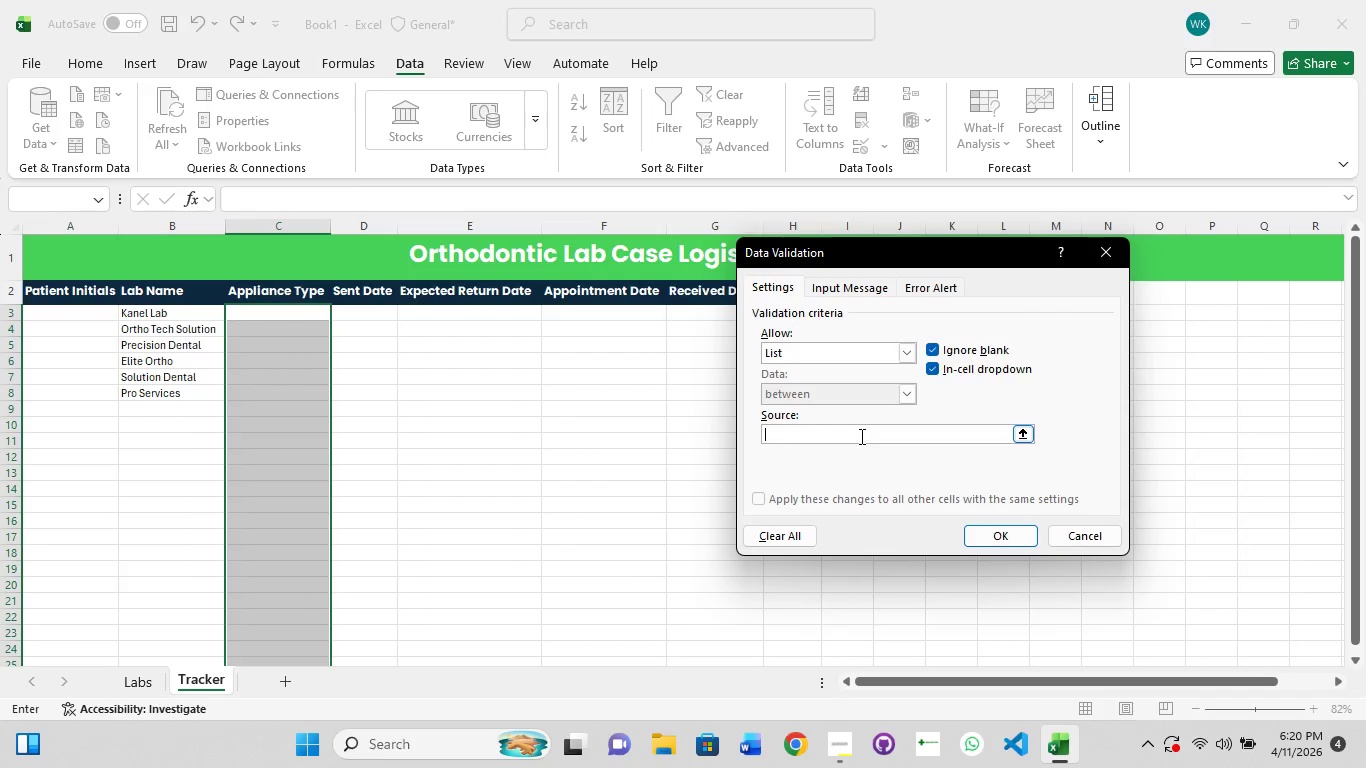 
type(Hawley, Retainer, Essix,)
 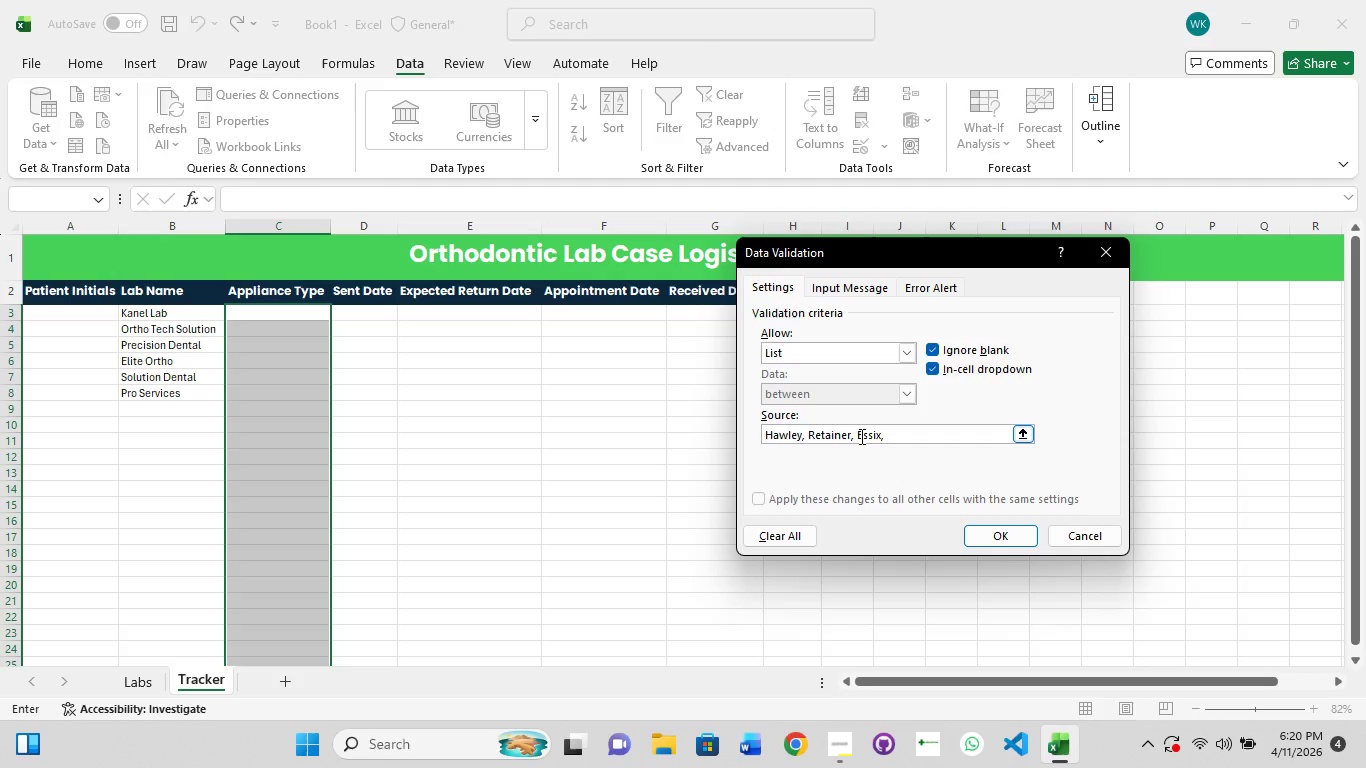 
type(Rpf,Herbst)
 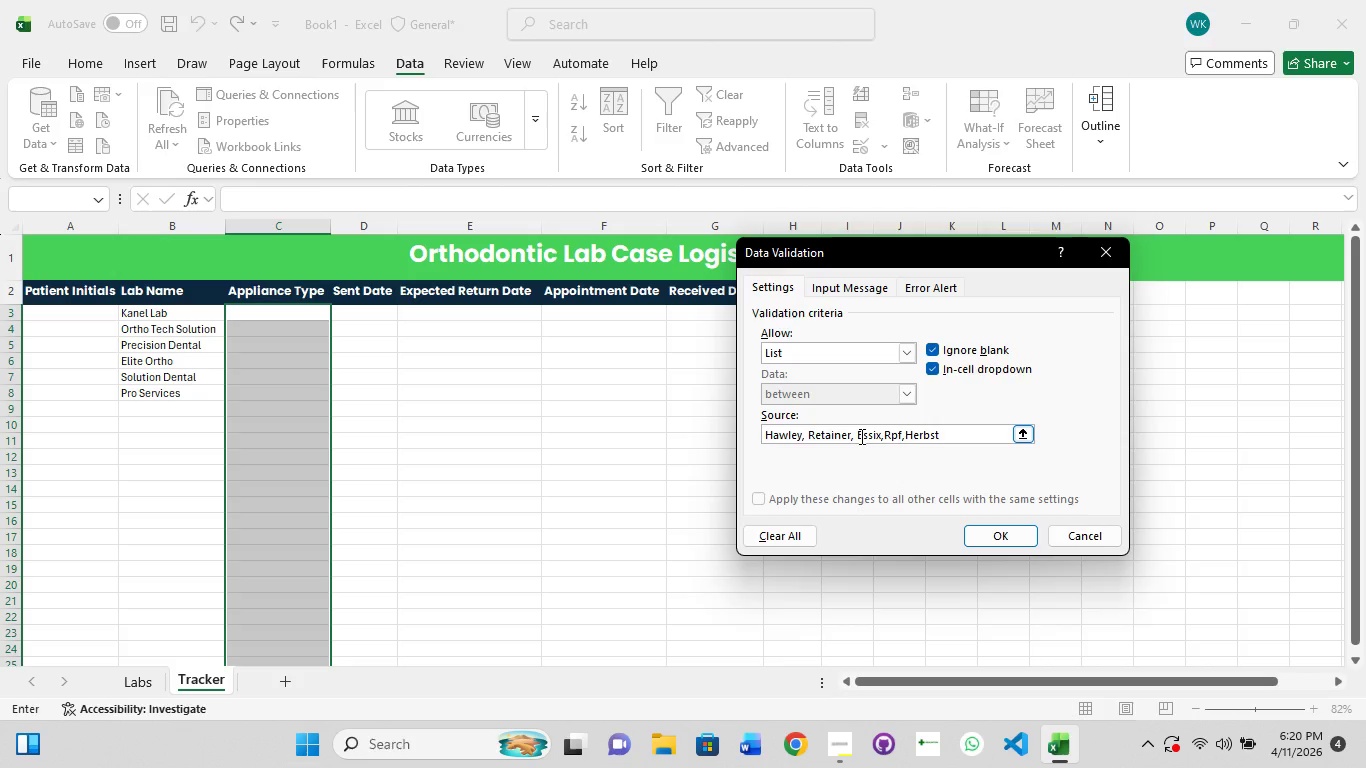 
key(Control+Z)
 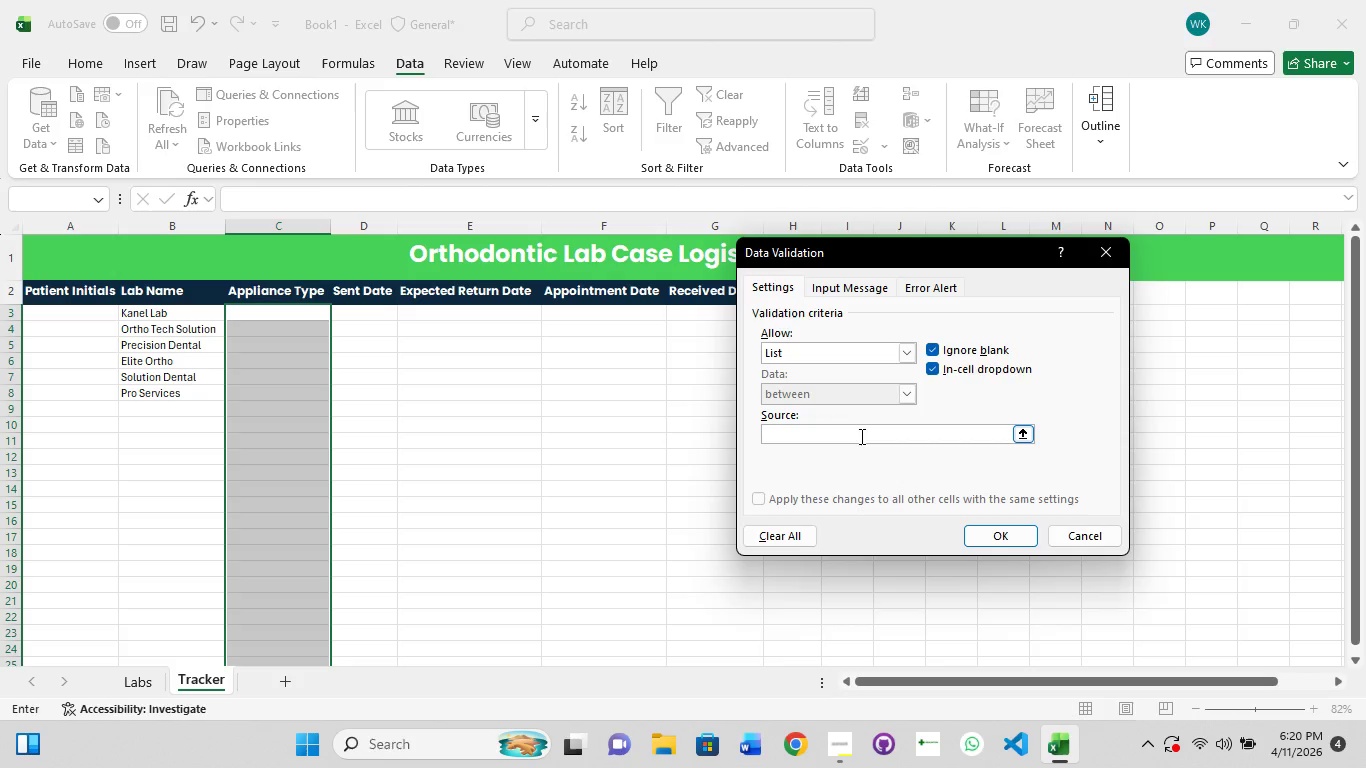 
key(Control+Y)
 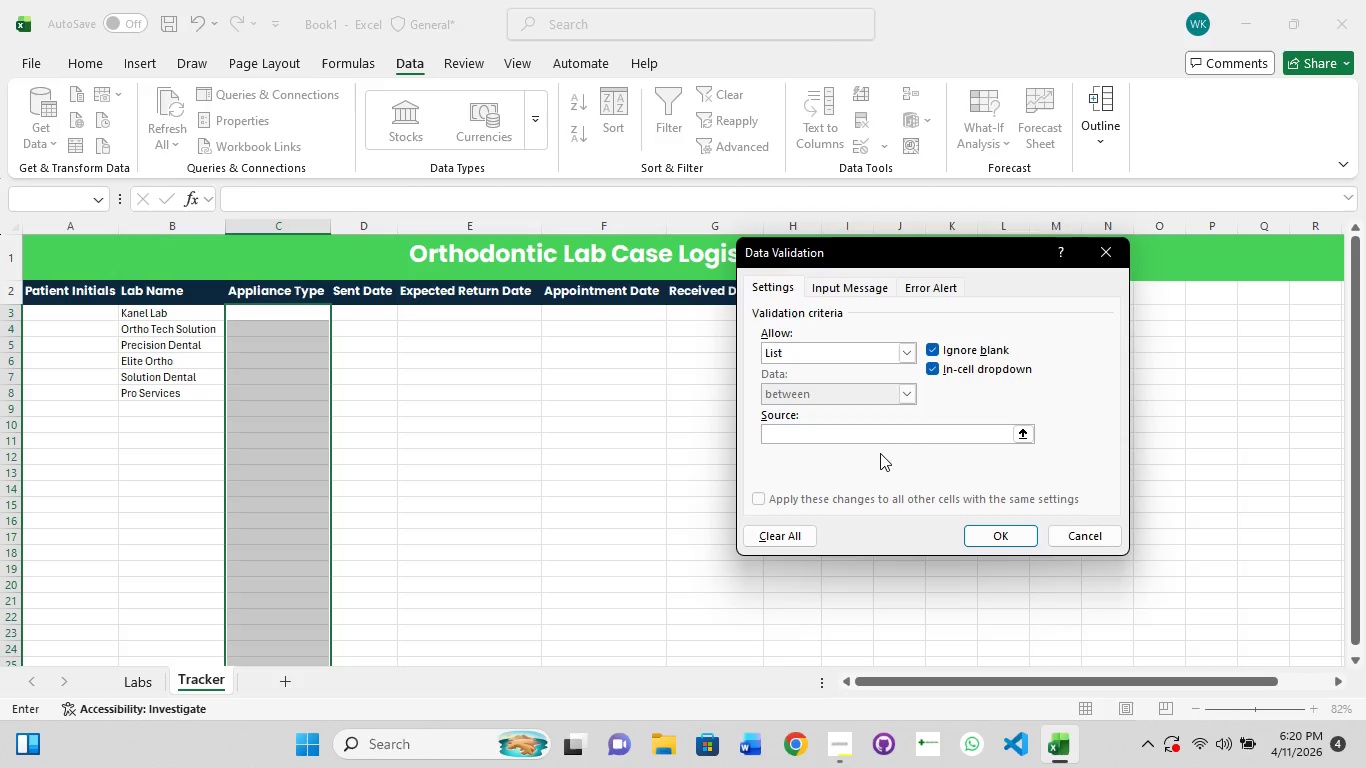 
type(HA)
key(Backspace)
type(A)
key(Backspace)
type(awley)
 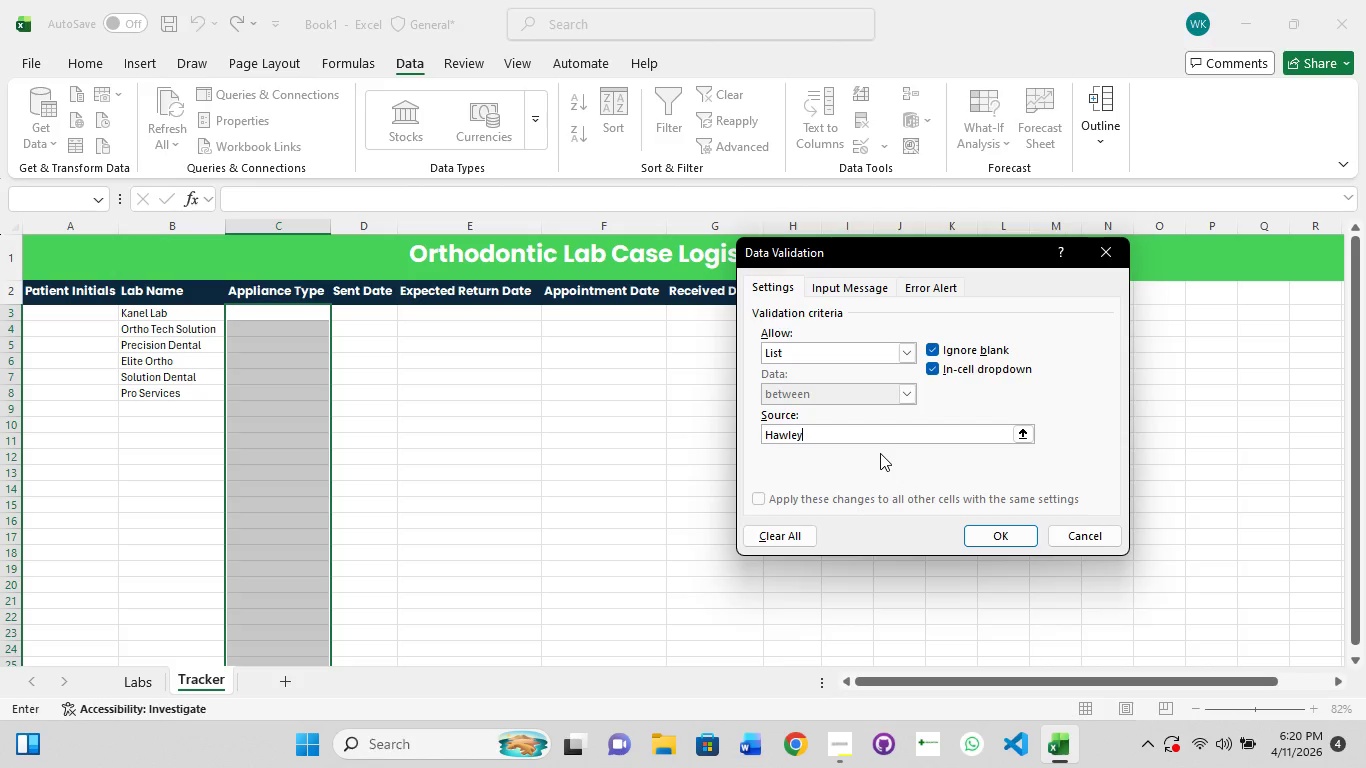 
type(,)
key(Backspace)
type( Retainer, Ex)
key(Backspace)
type(ssix, RPF, Herbst)
 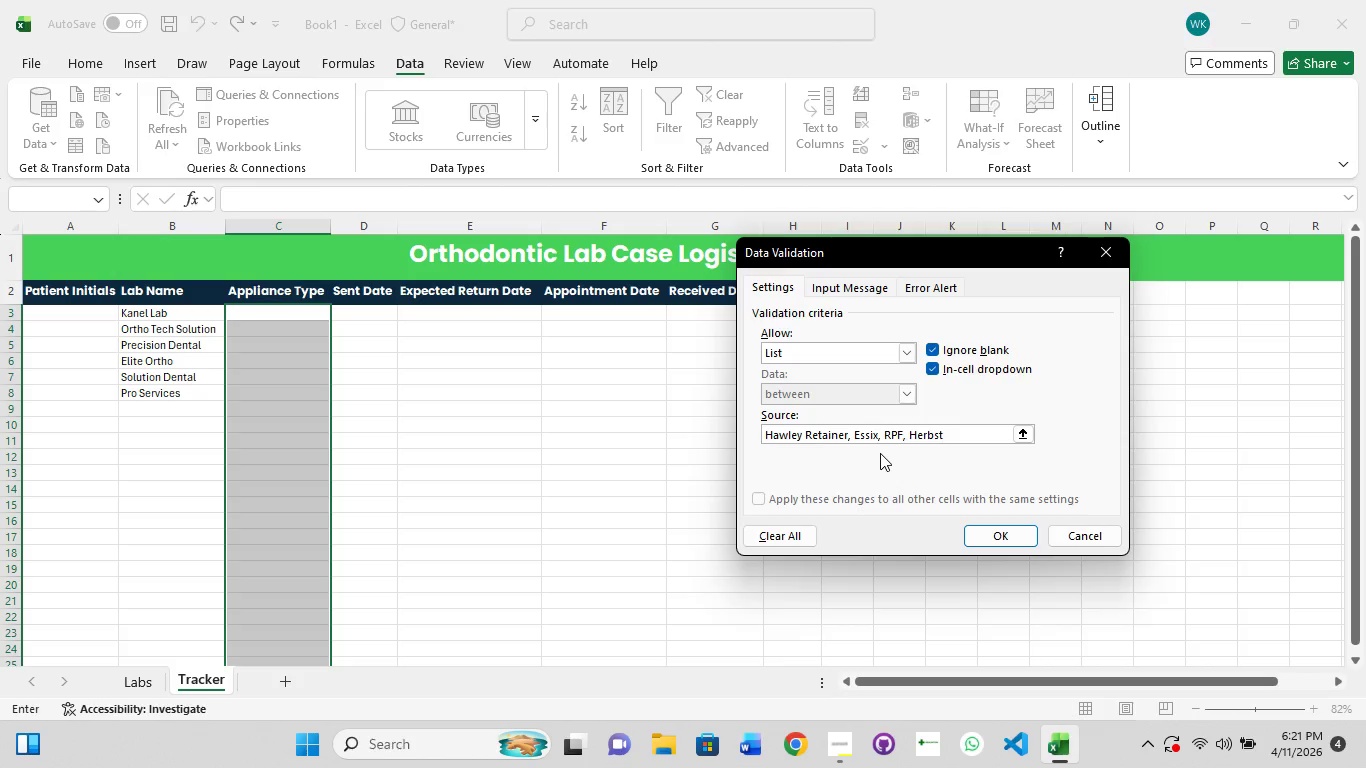 
wait(10.25)
 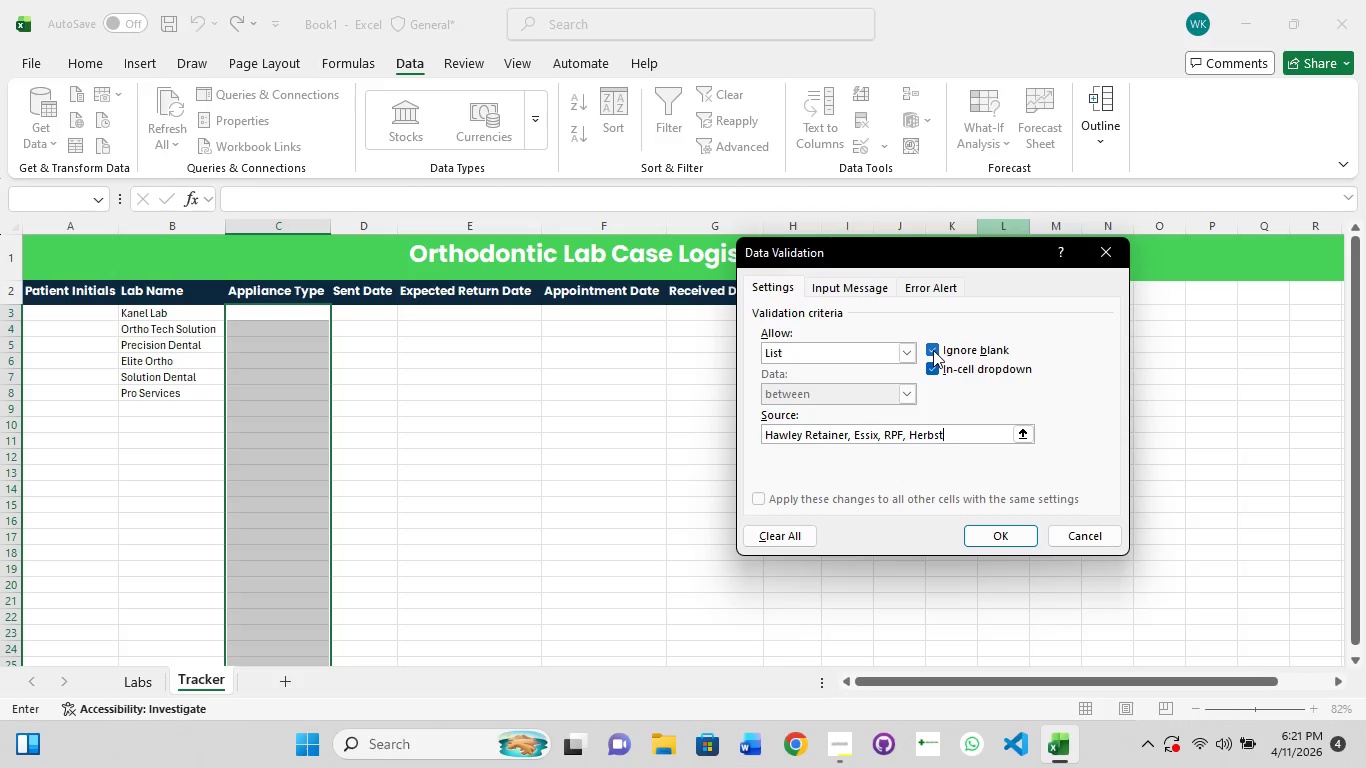 
left_click([1006, 533])
 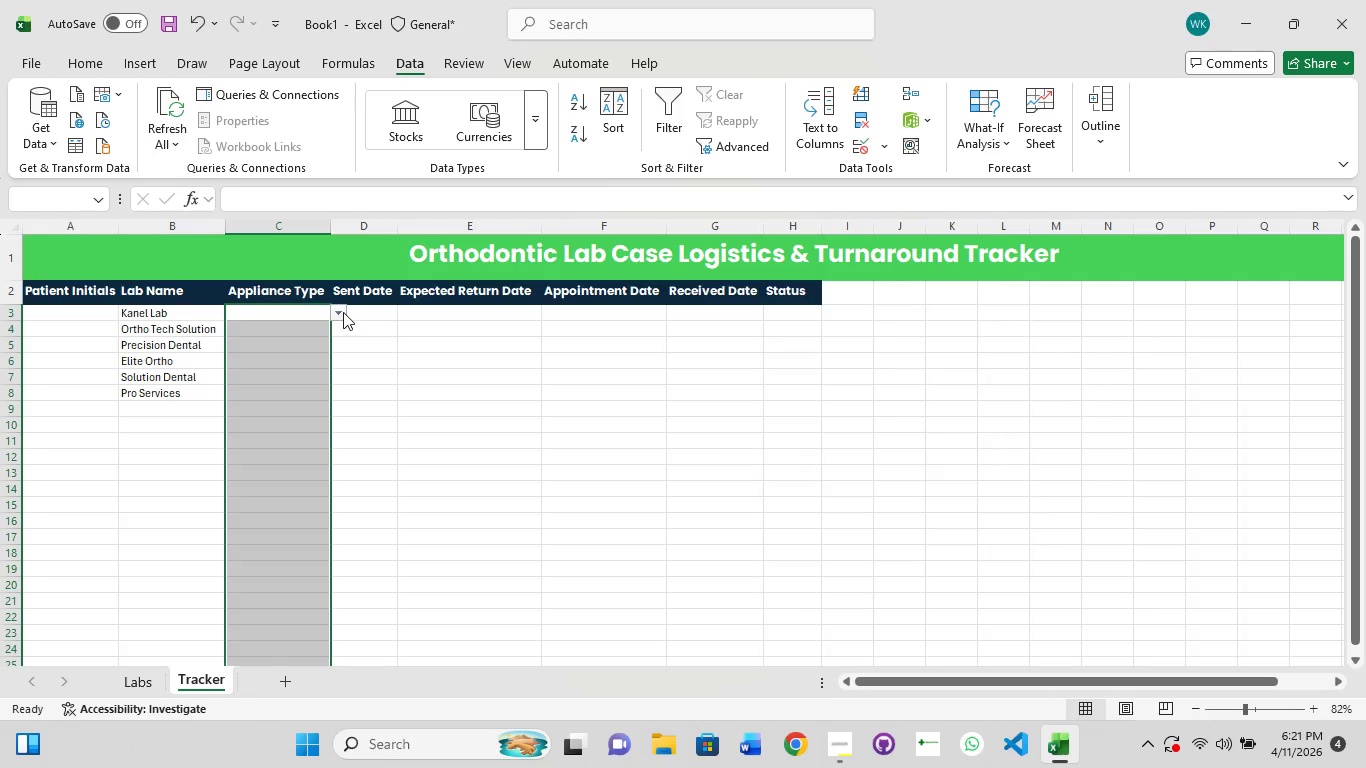 
left_click([343, 312])
 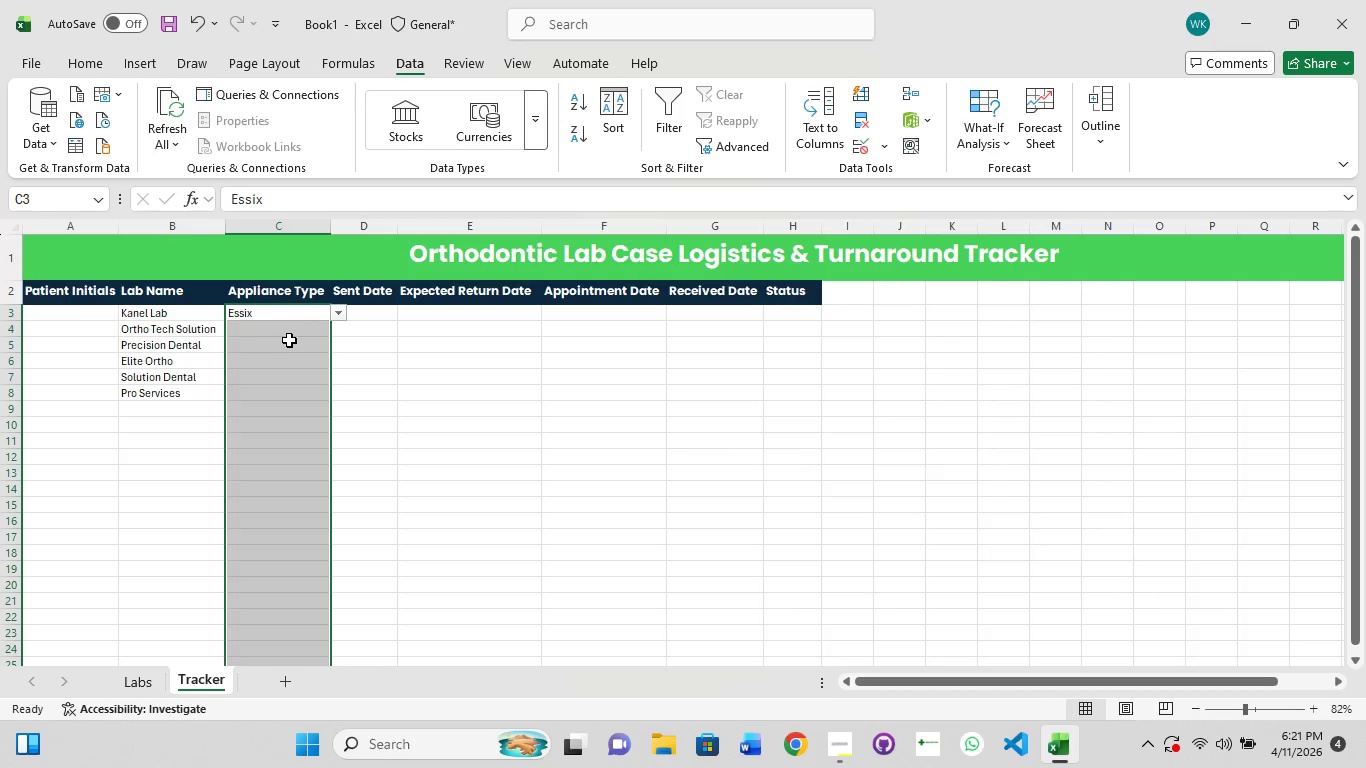 
left_click([307, 326])
 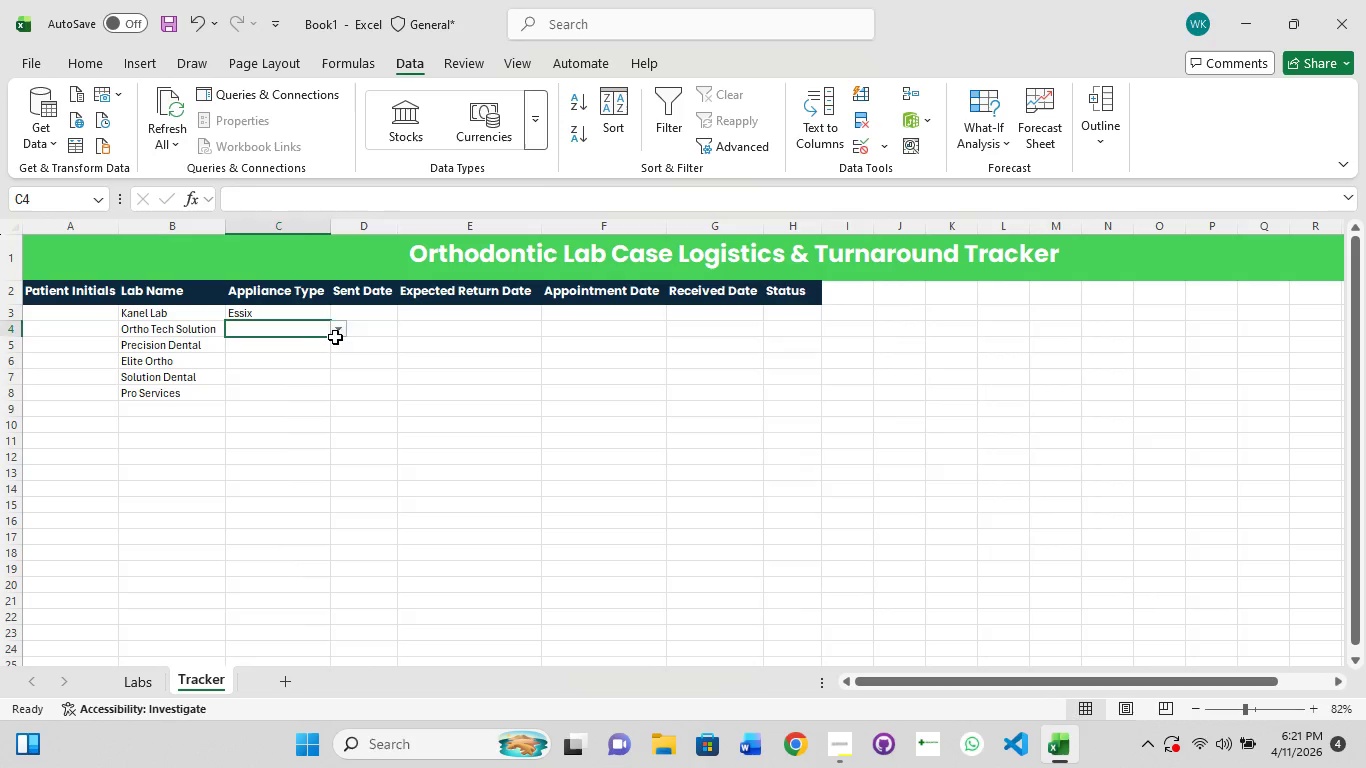 
left_click([335, 337])
 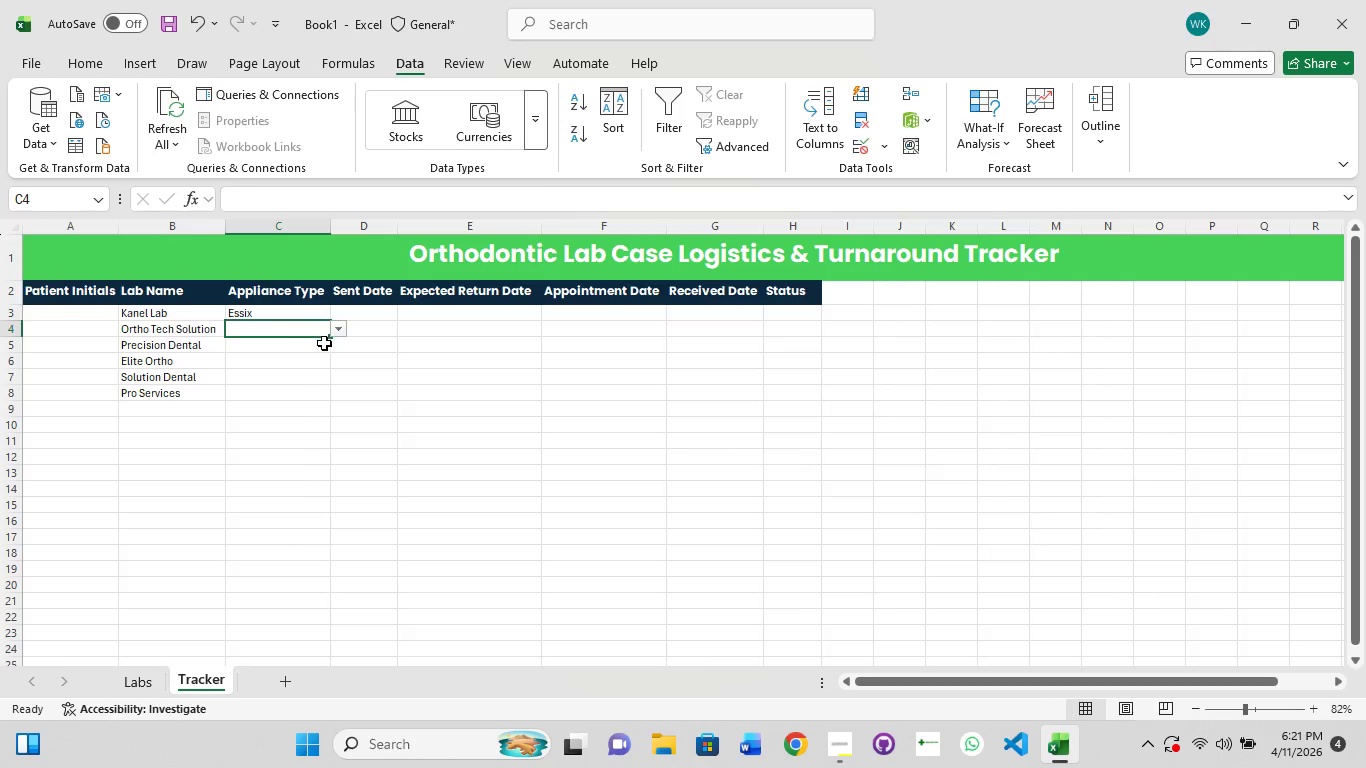 
left_click([344, 333])
 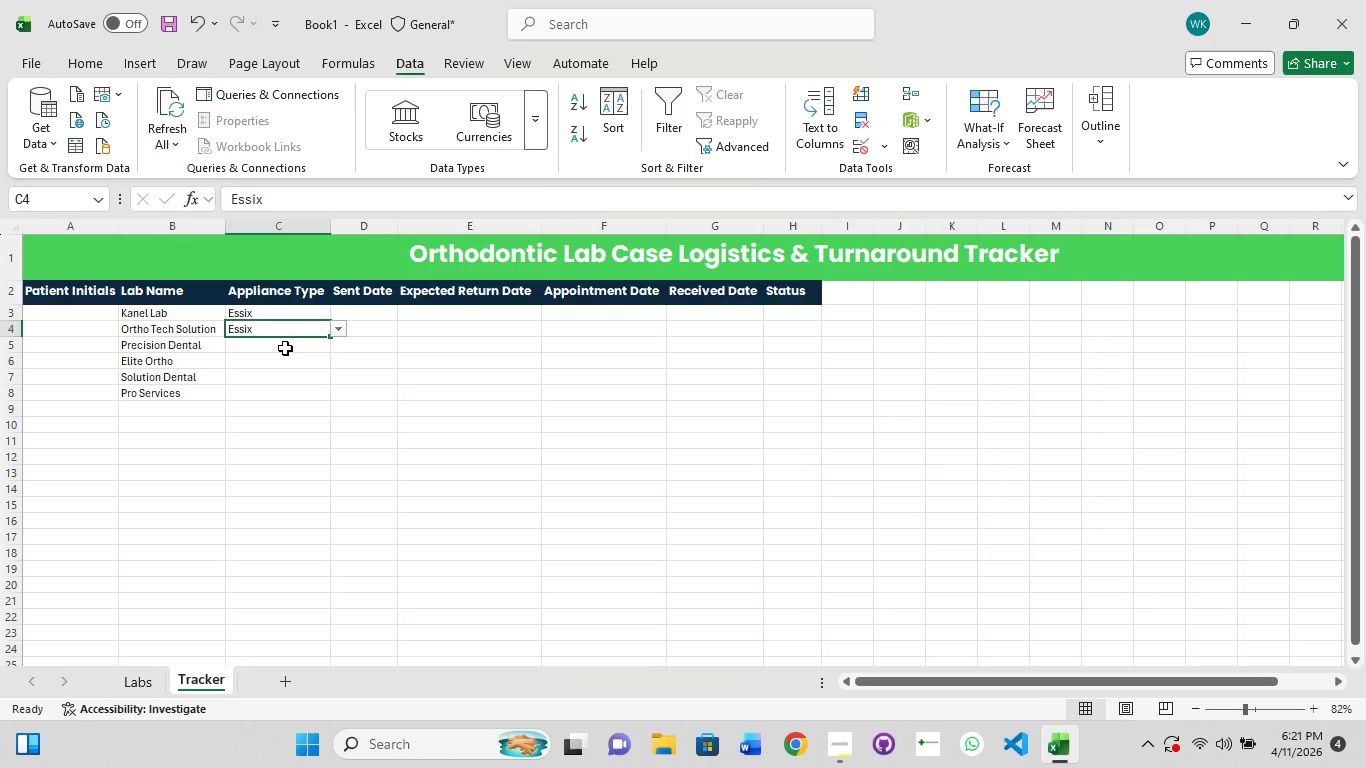 
left_click([290, 347])
 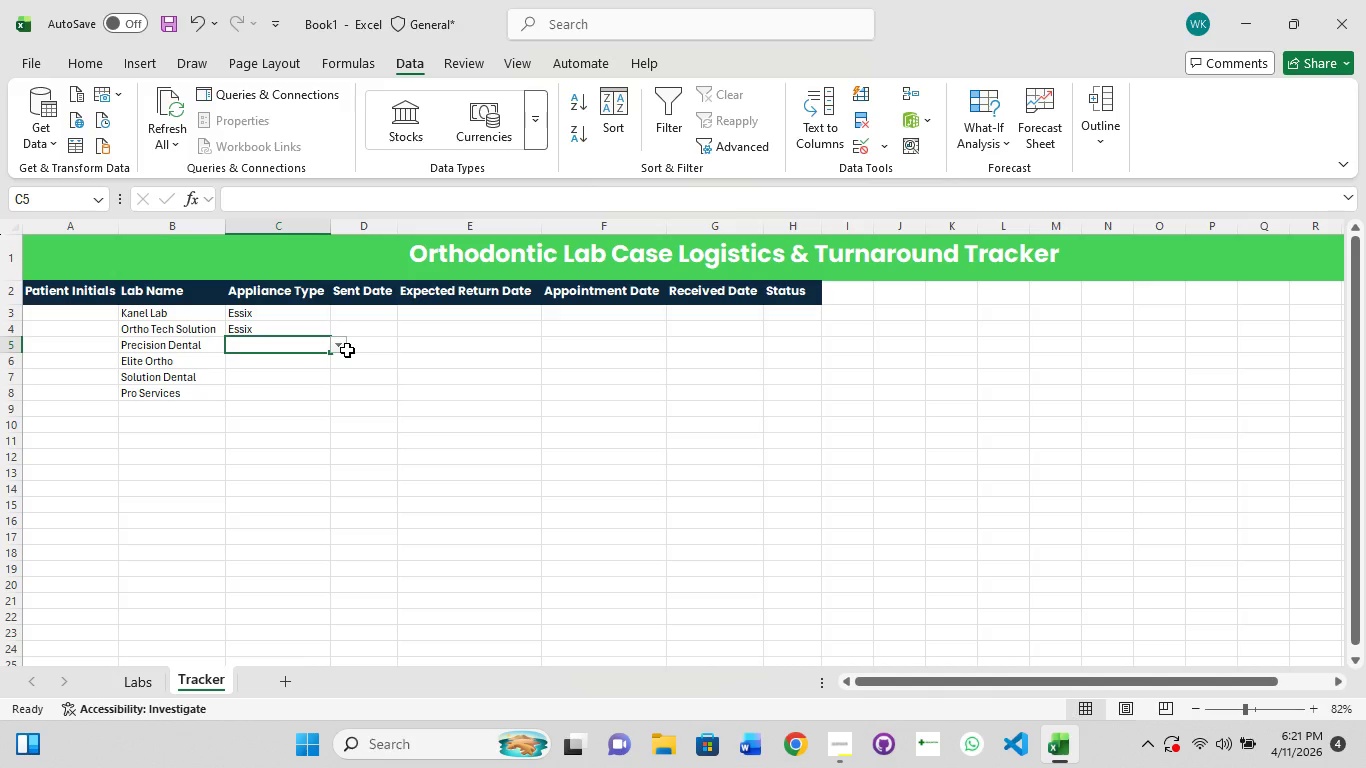 
left_click([347, 350])
 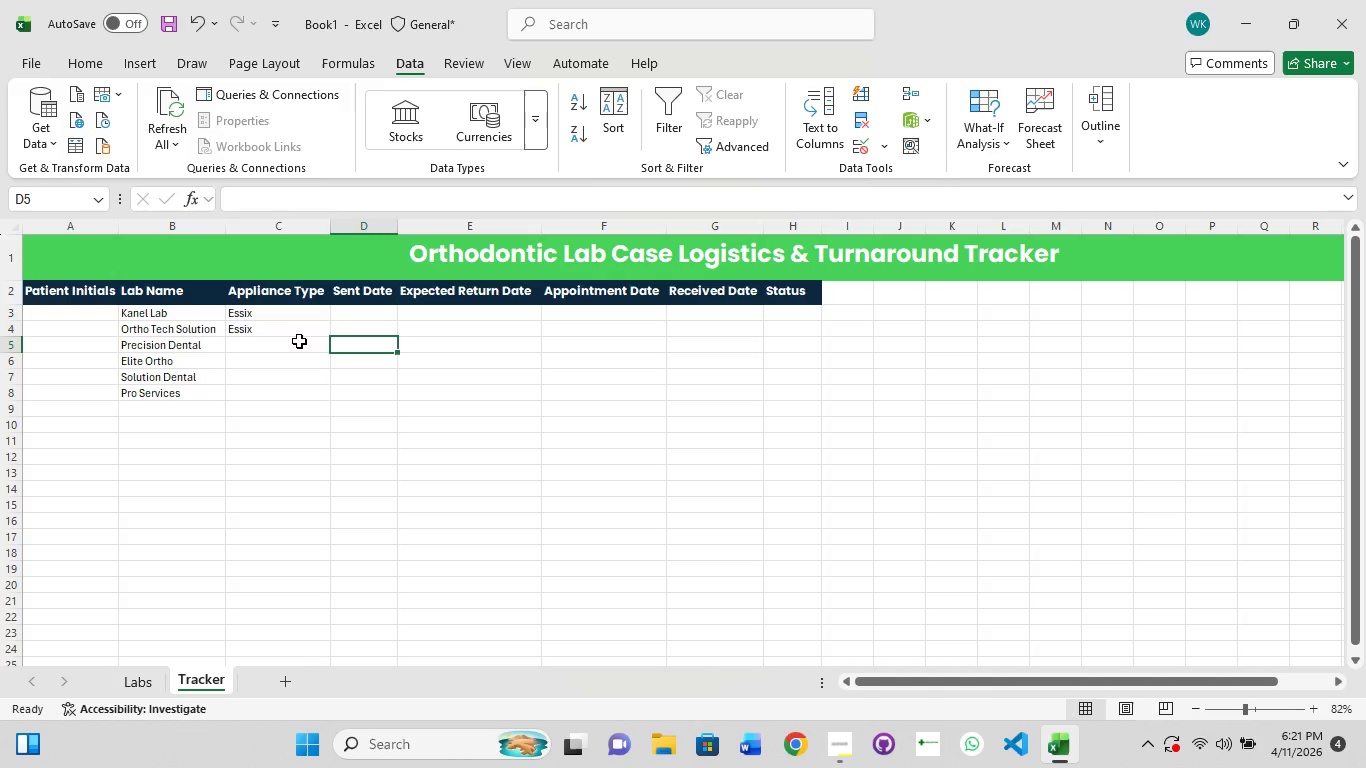 
left_click([298, 340])
 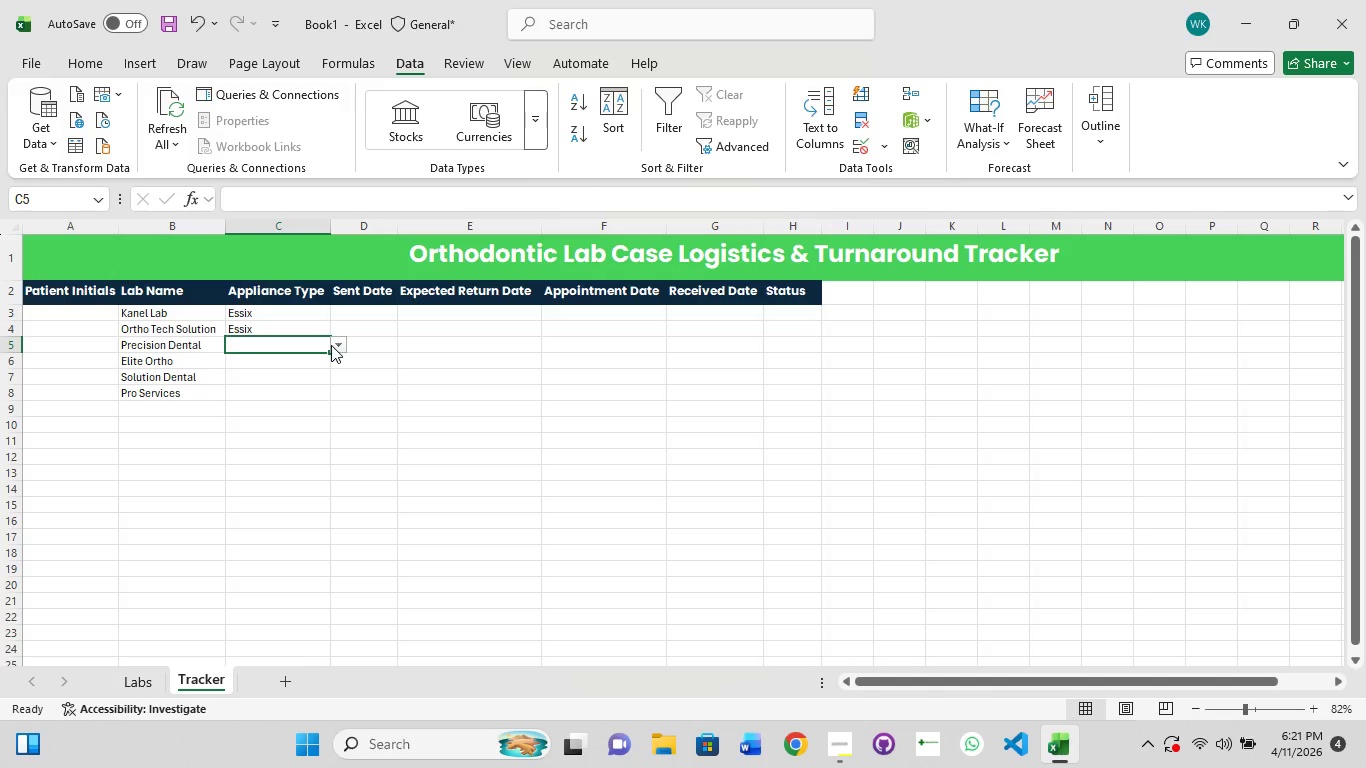 
left_click([331, 345])
 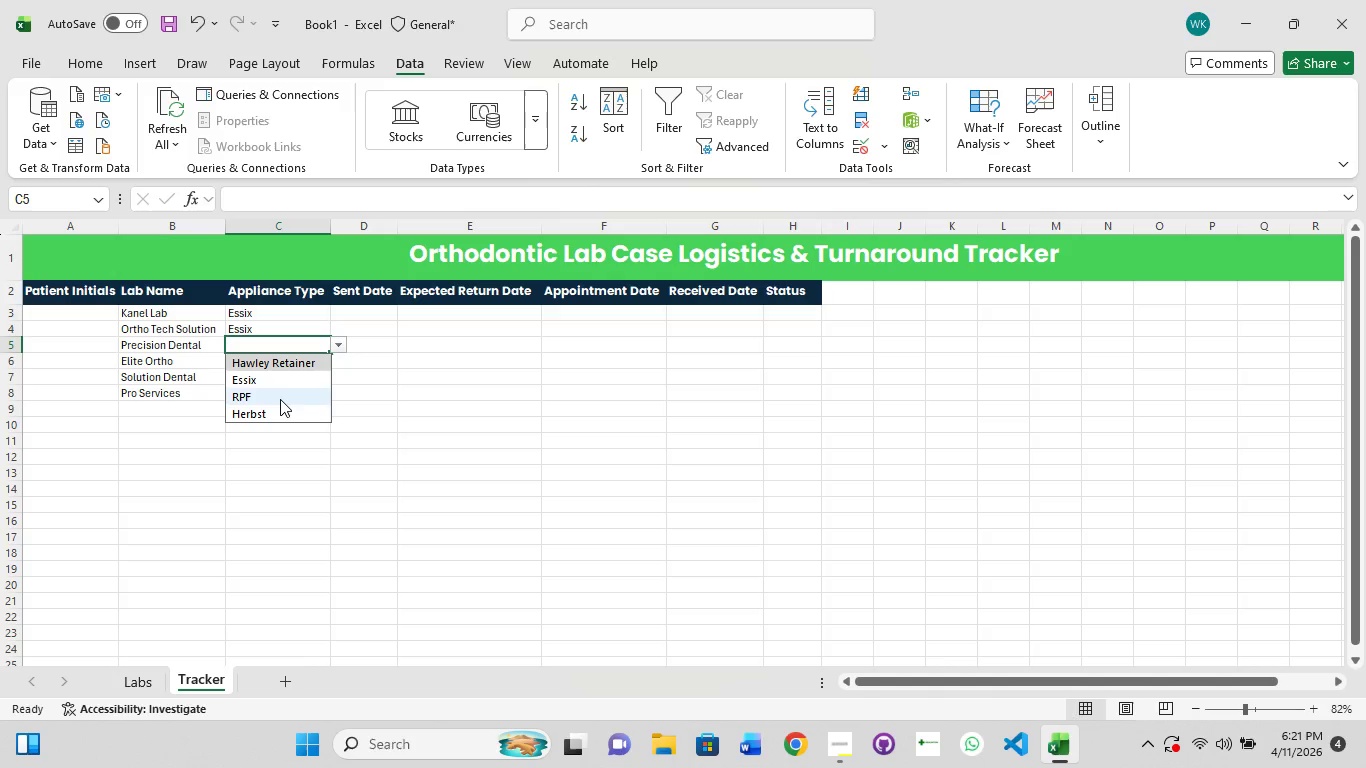 
left_click([279, 401])
 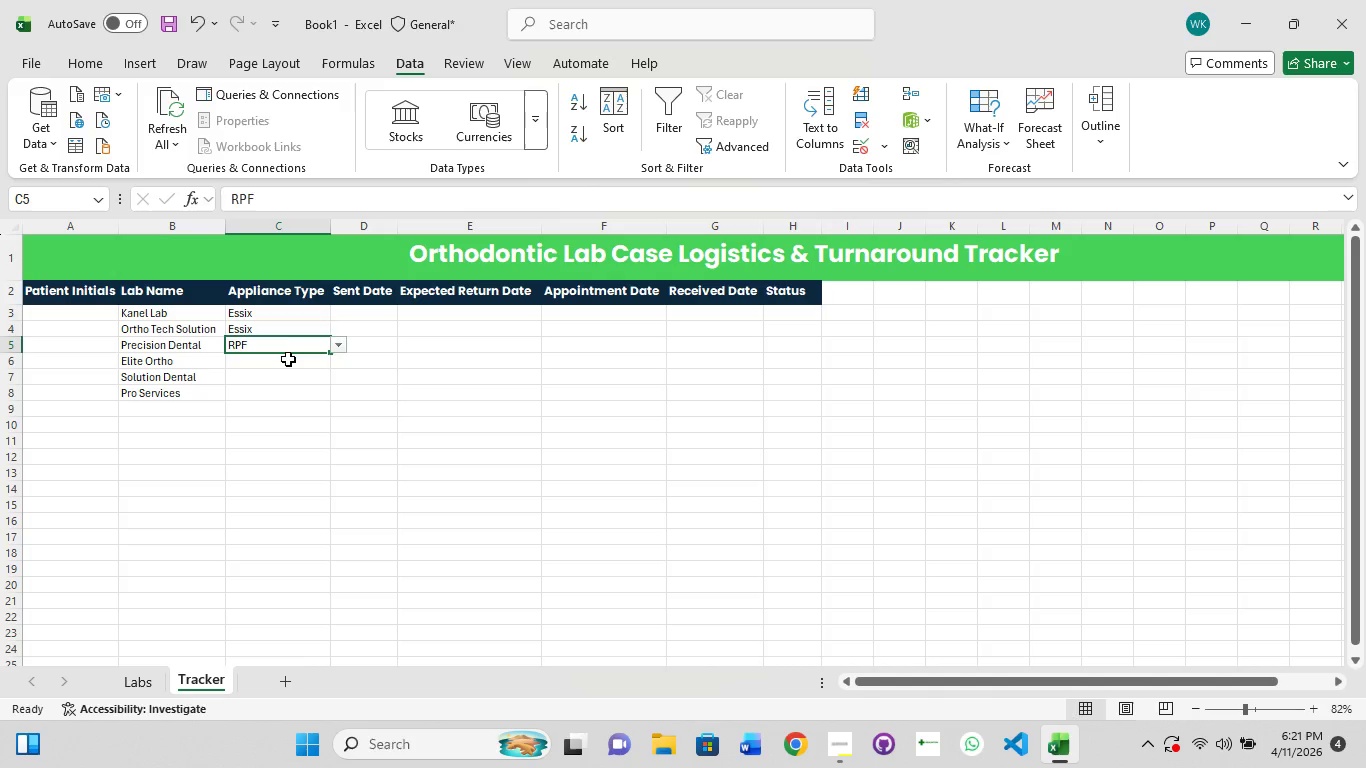 
left_click([288, 359])
 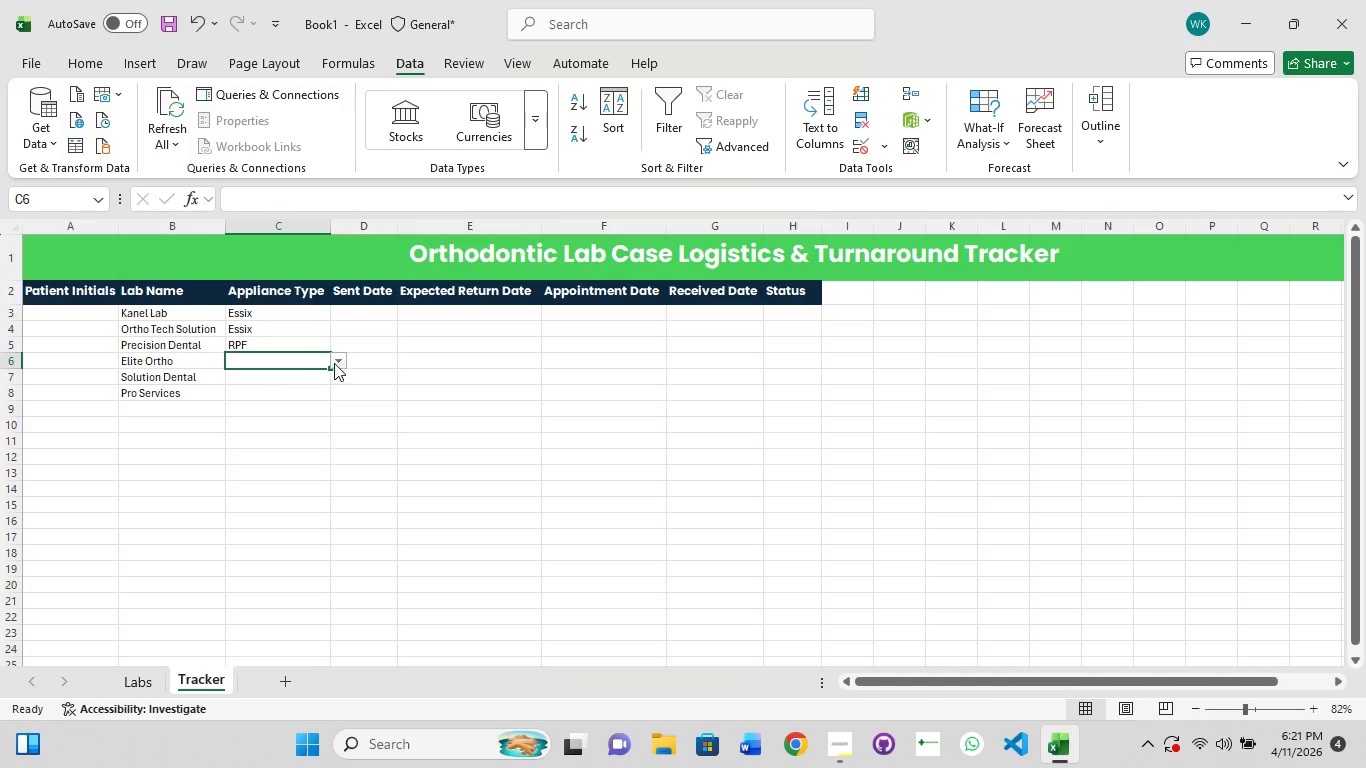 
left_click([338, 353])
 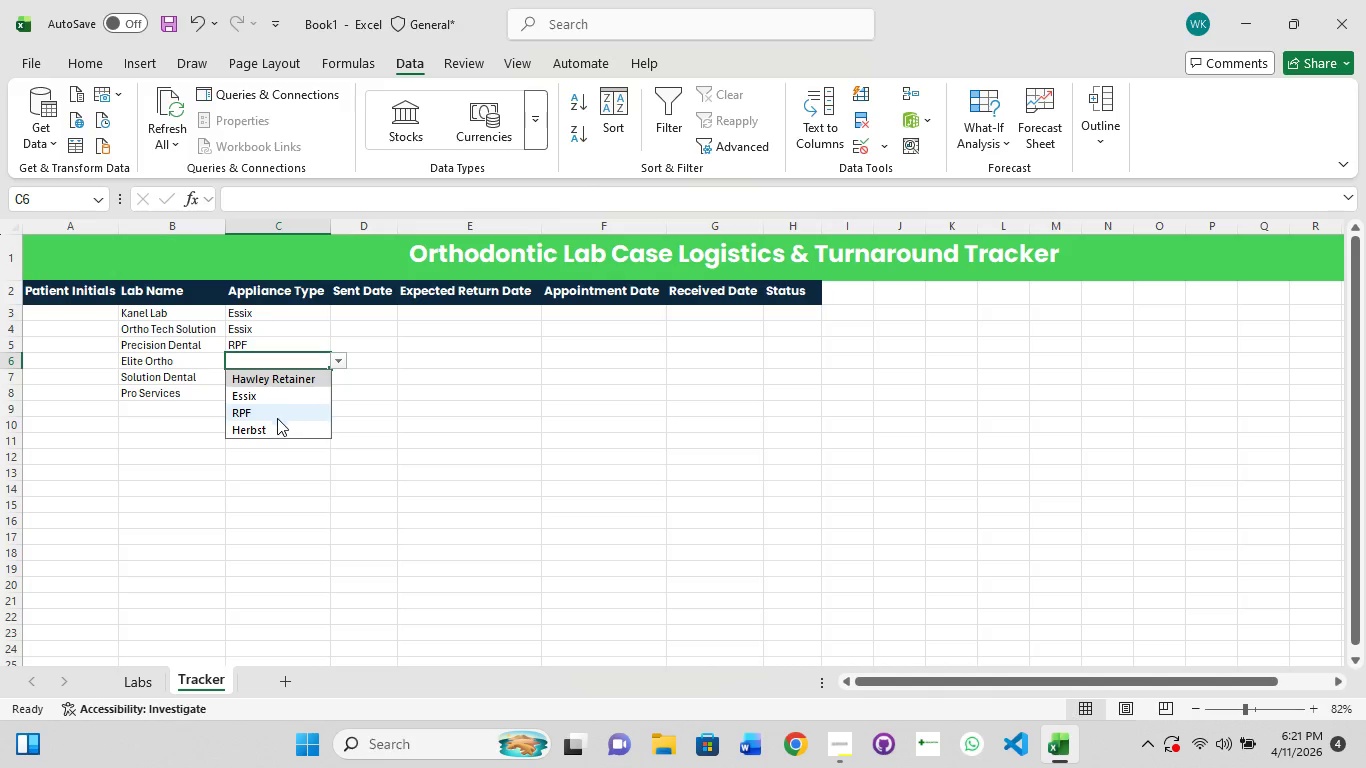 
left_click([274, 423])
 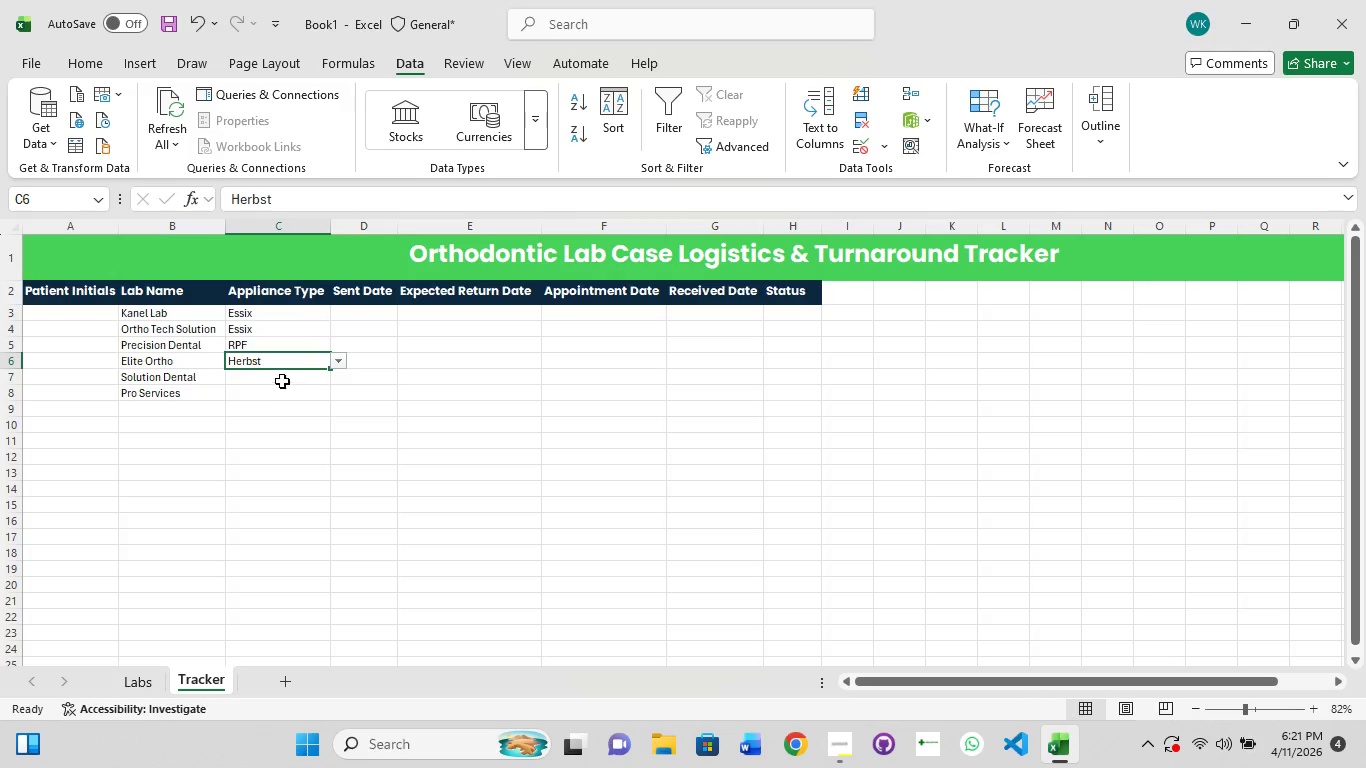 
left_click([283, 380])
 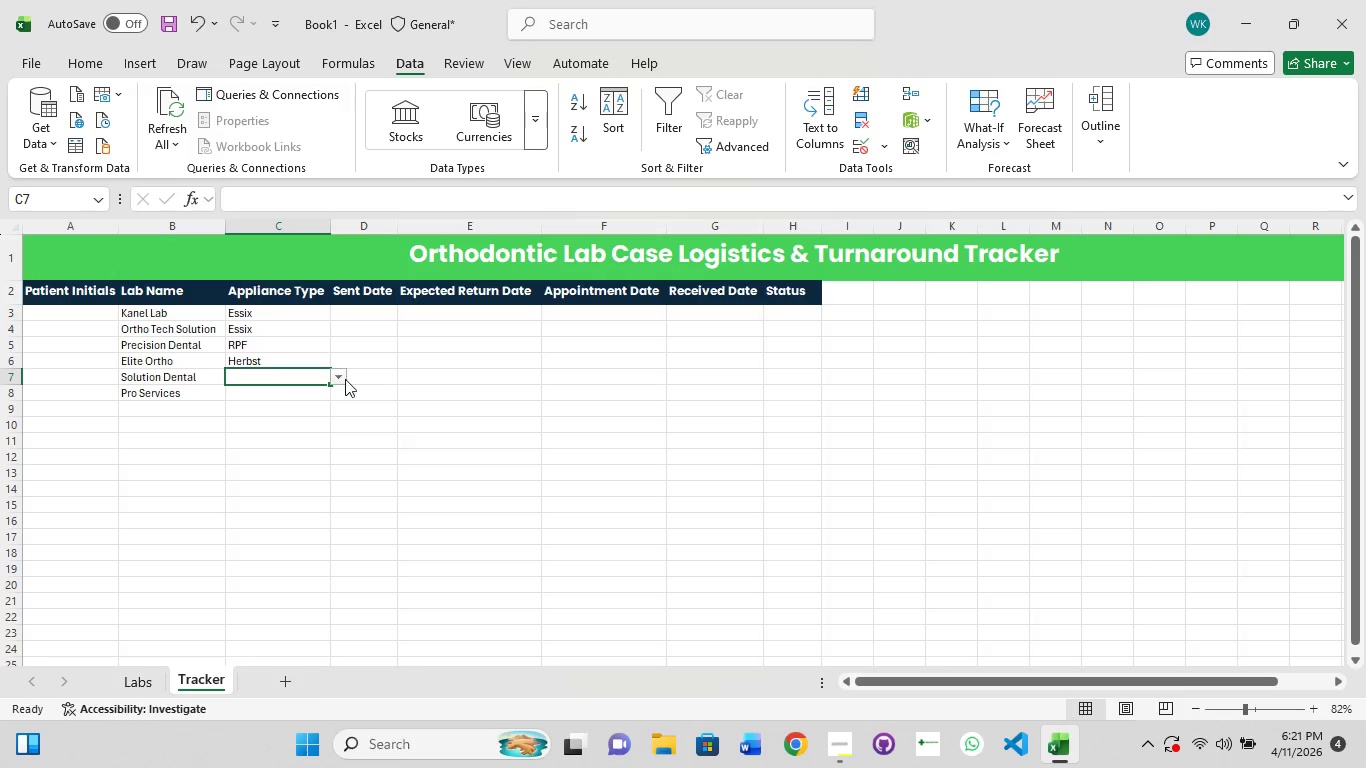 
left_click([344, 377])
 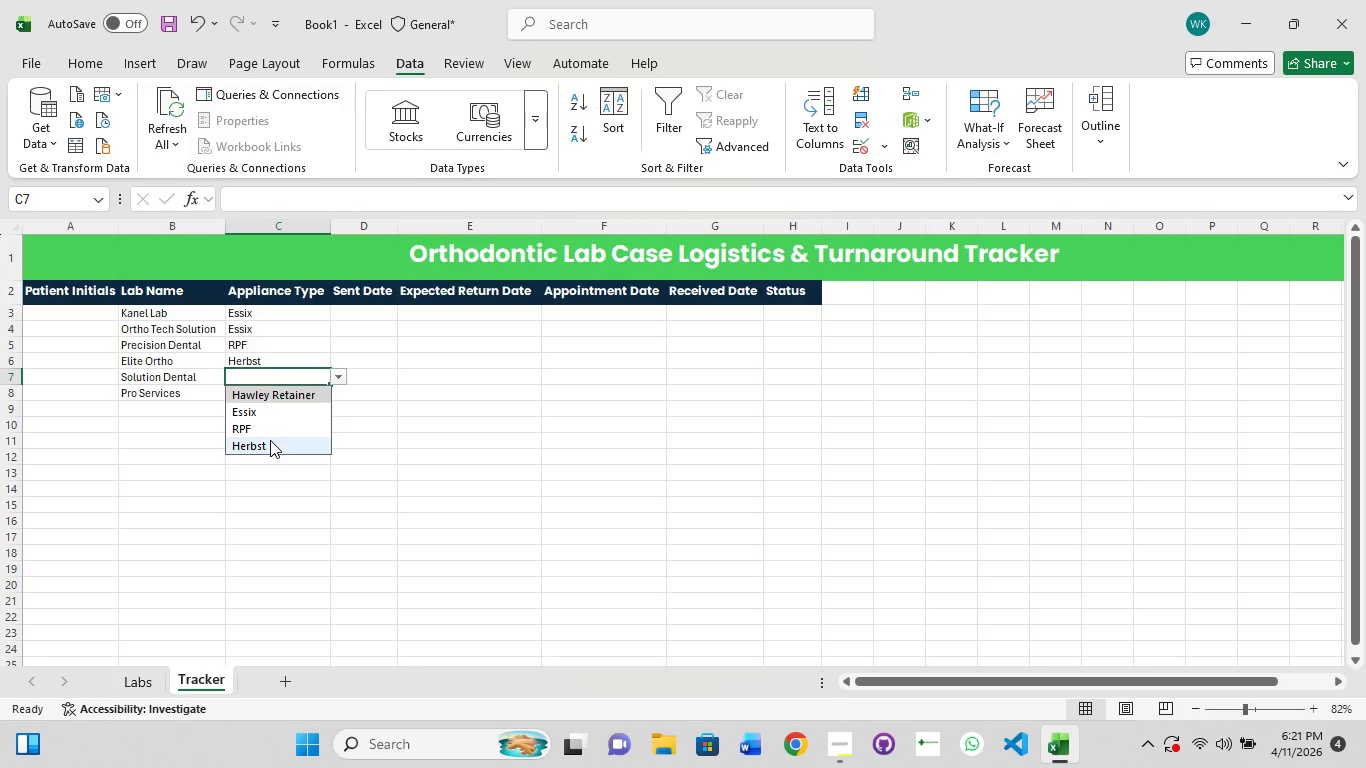 
left_click([270, 440])
 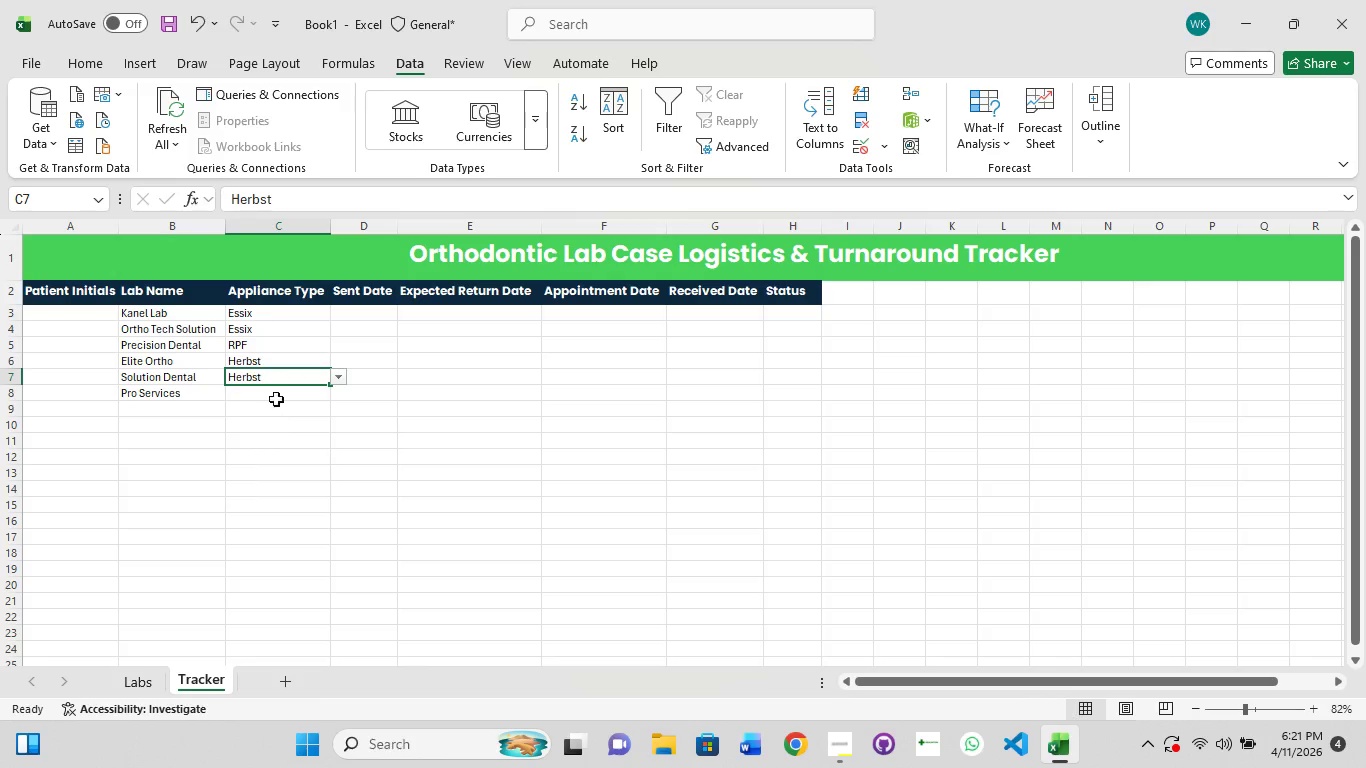 
left_click([281, 386])
 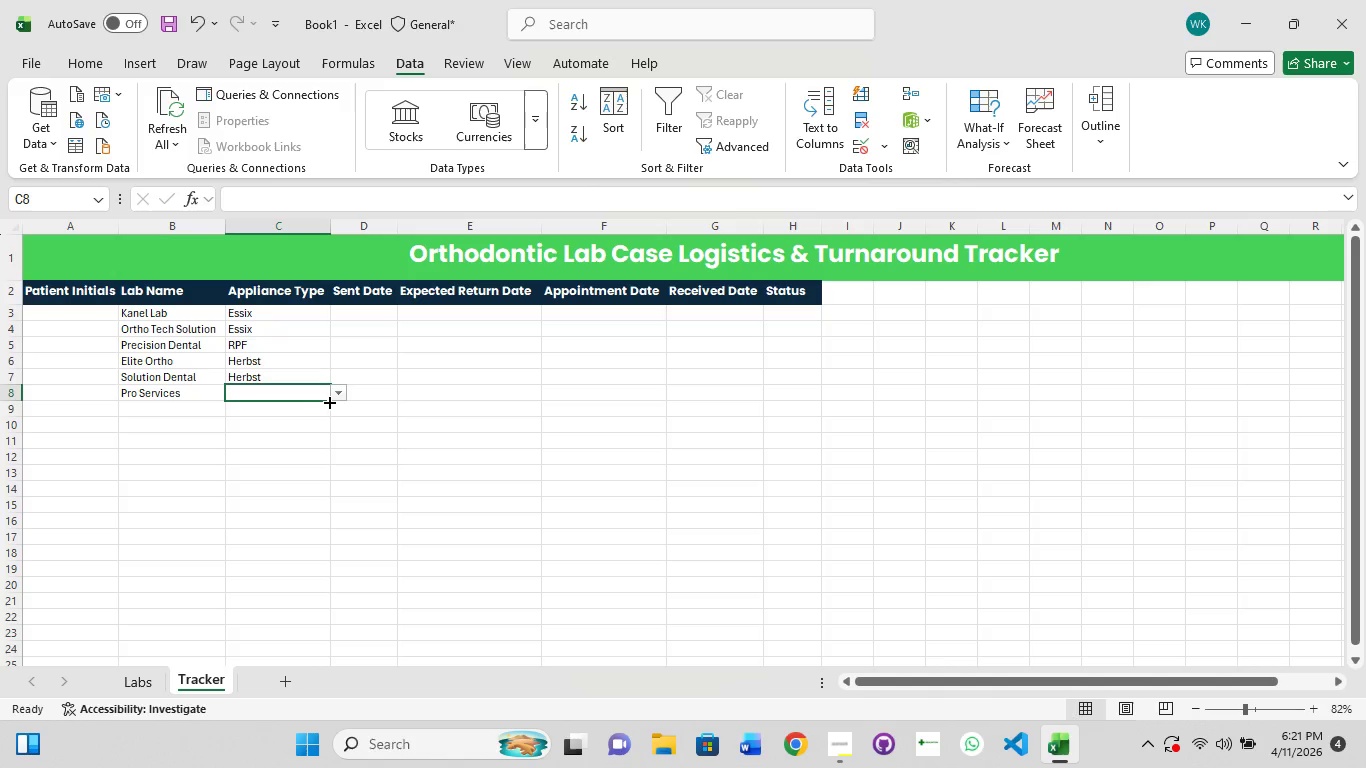 
left_click([340, 391])
 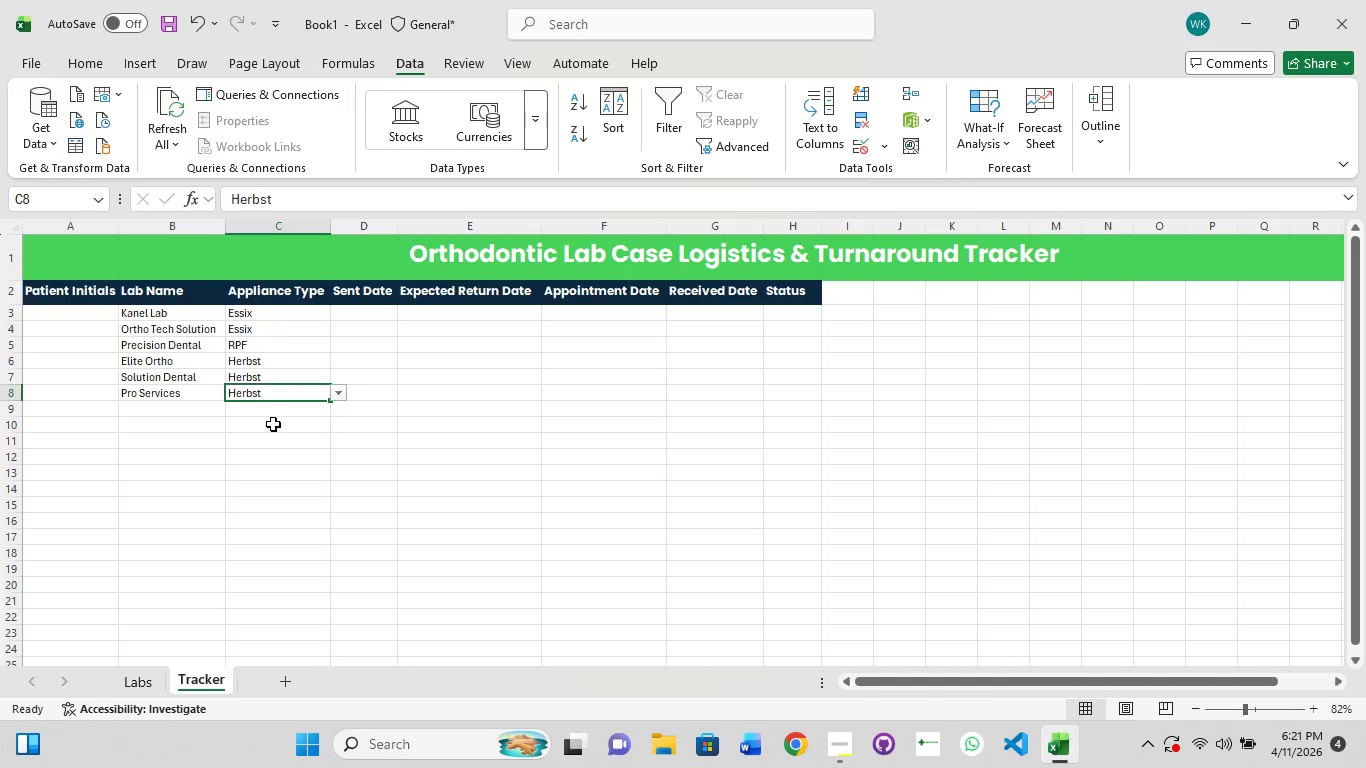 
left_click([273, 408])
 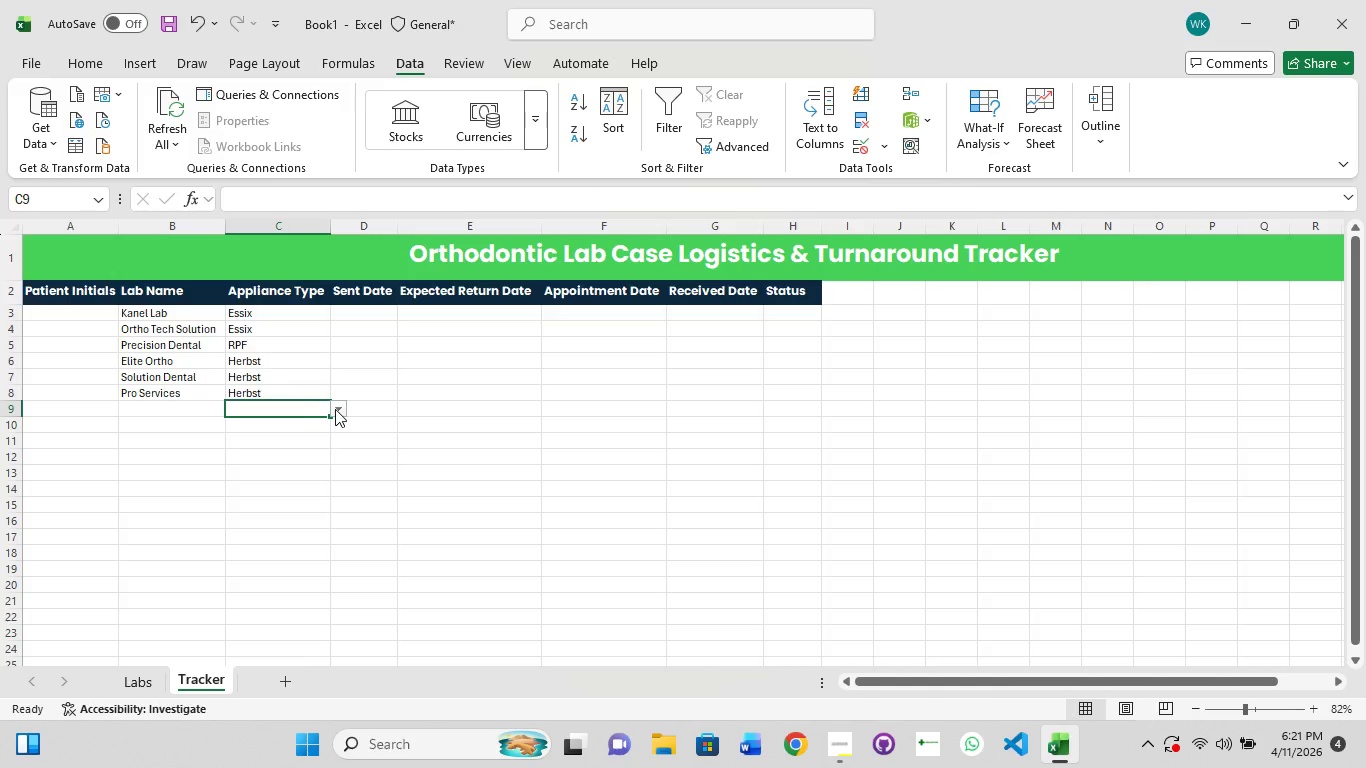 
left_click([336, 409])
 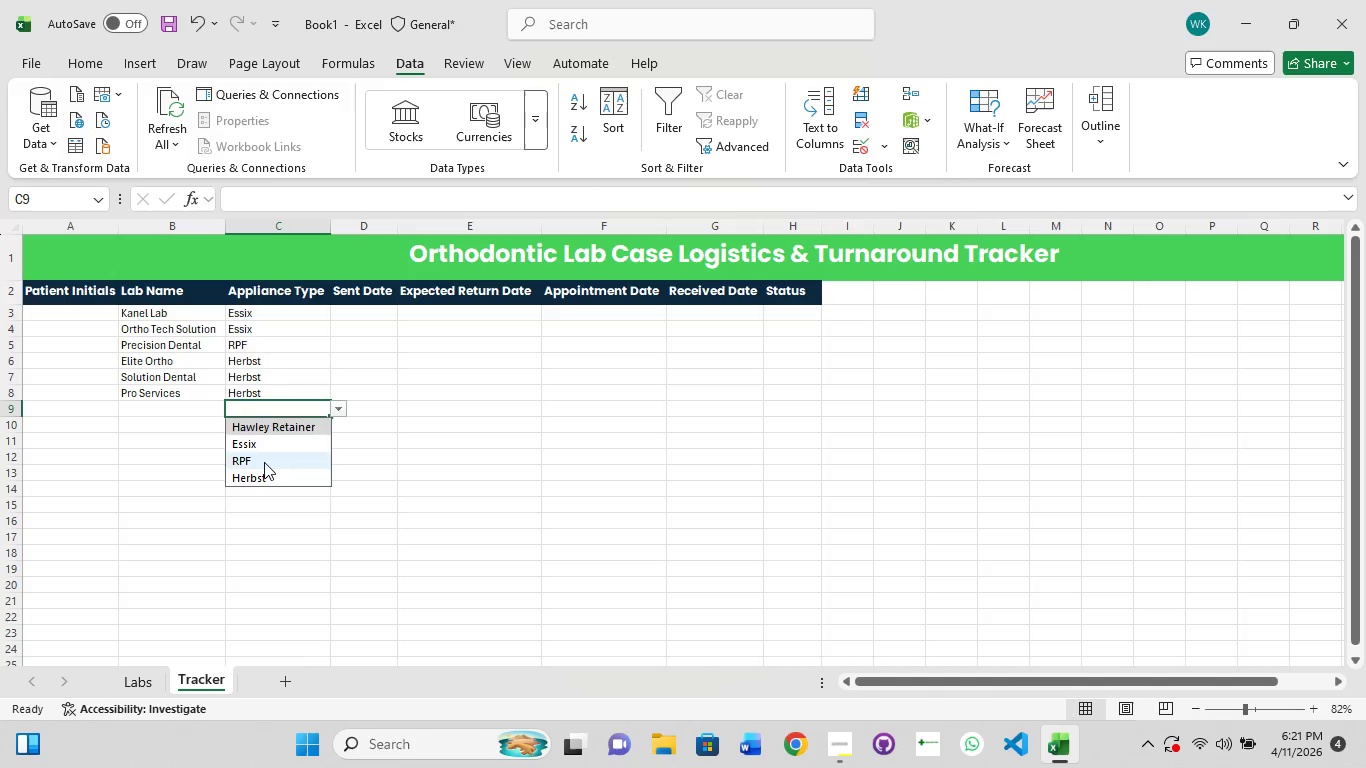 
left_click([264, 462])
 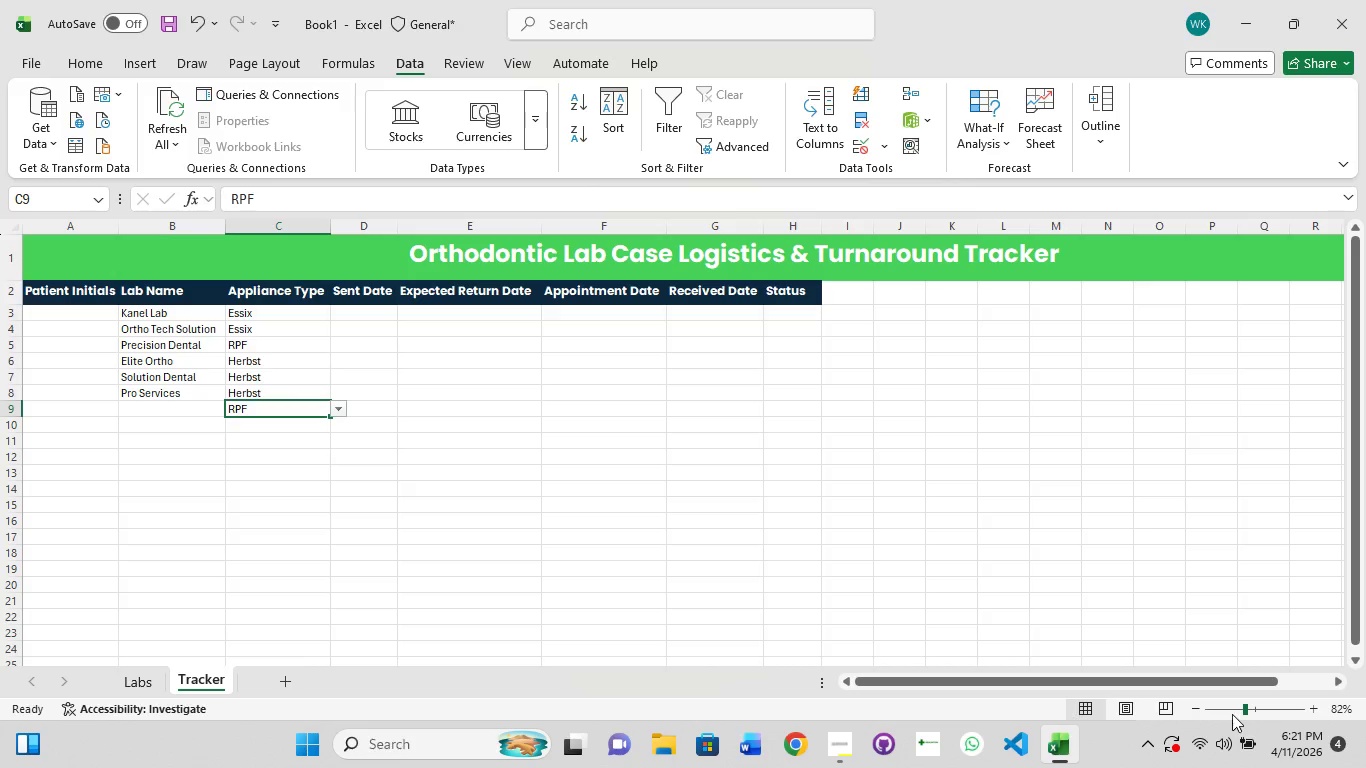 
left_click([1253, 708])
 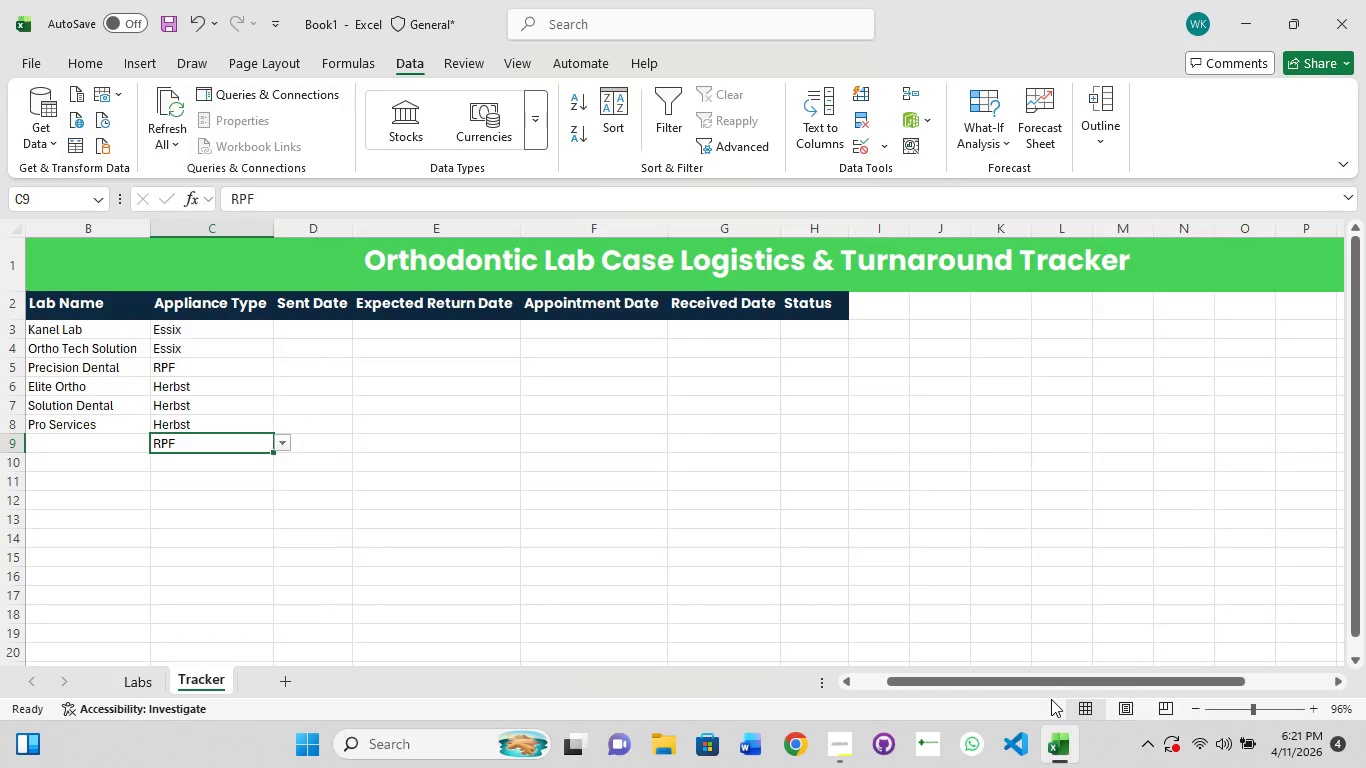 
left_click_drag(start_coordinate=[1053, 689], to_coordinate=[832, 655])
 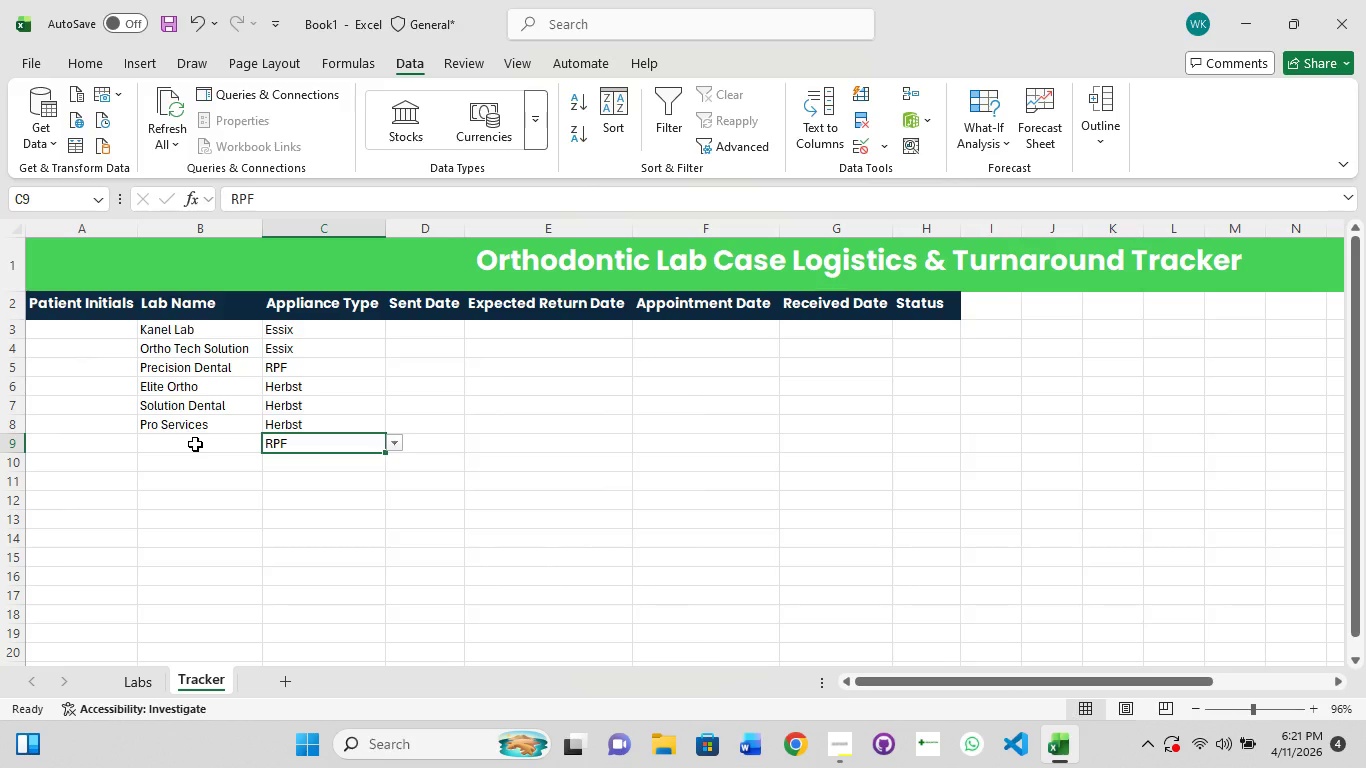 
left_click([195, 444])
 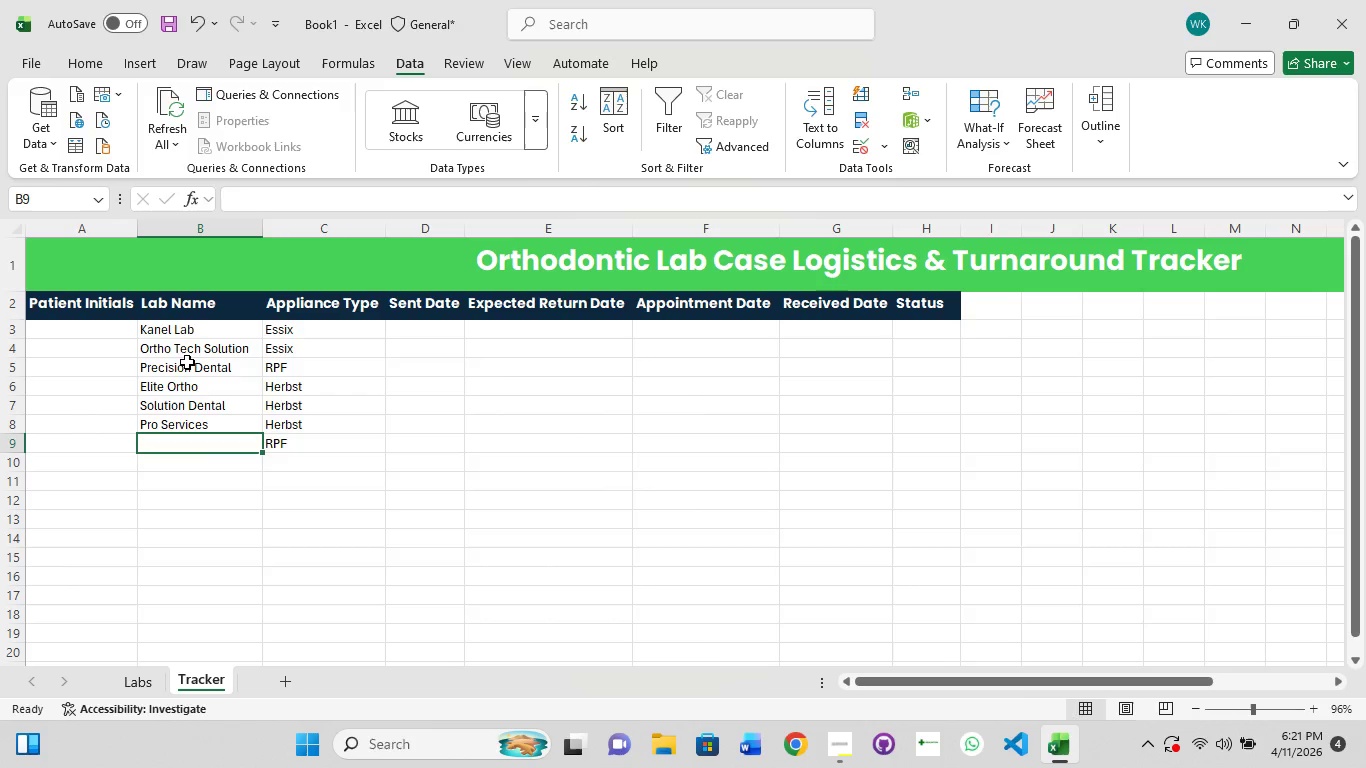 
left_click([187, 358])
 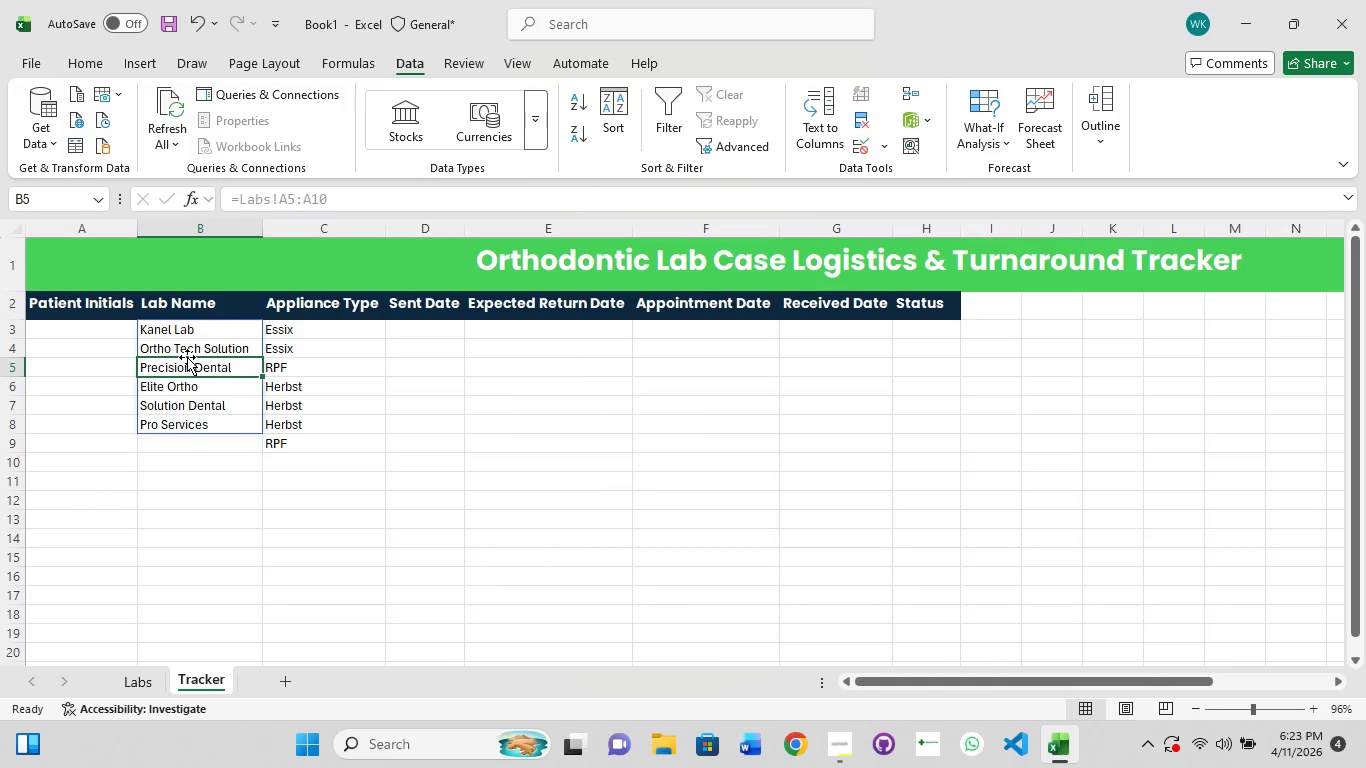 
wait(79.72)
 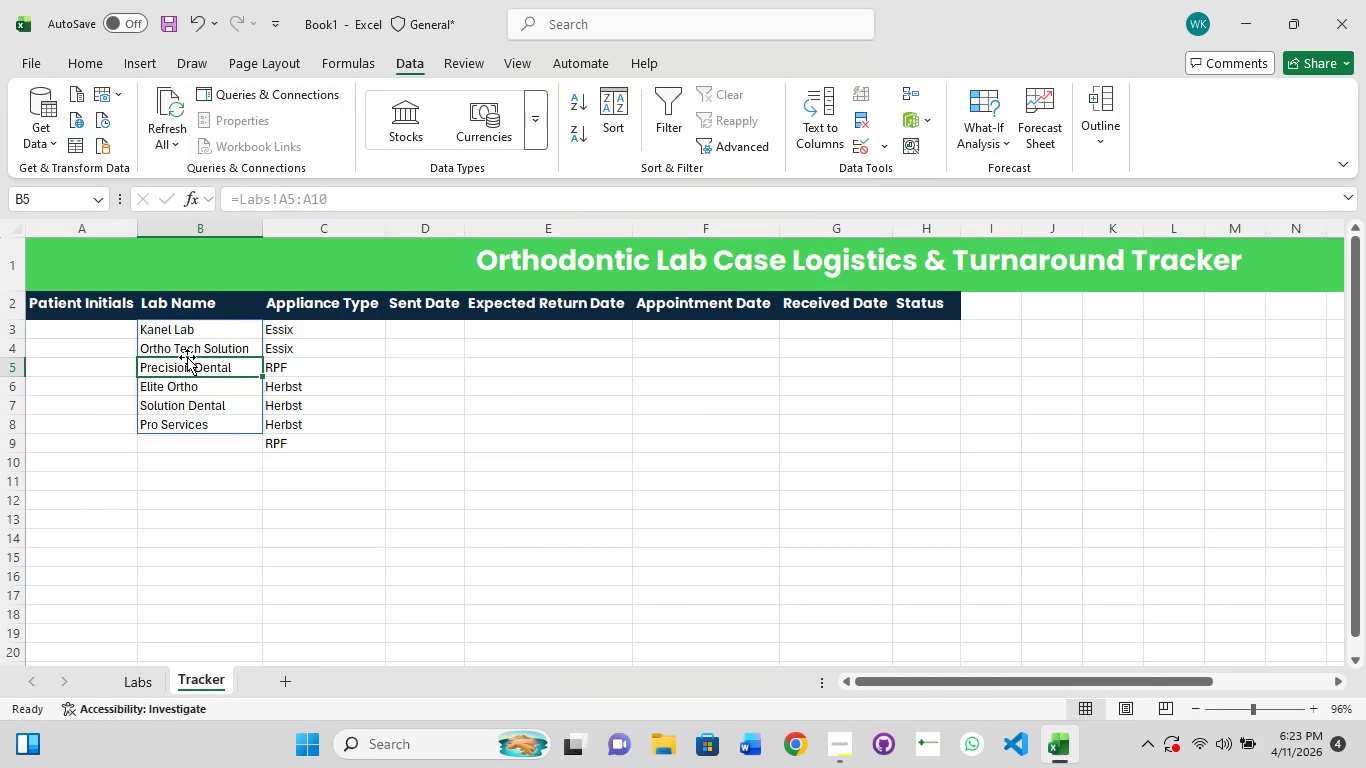 
left_click([382, 465])
 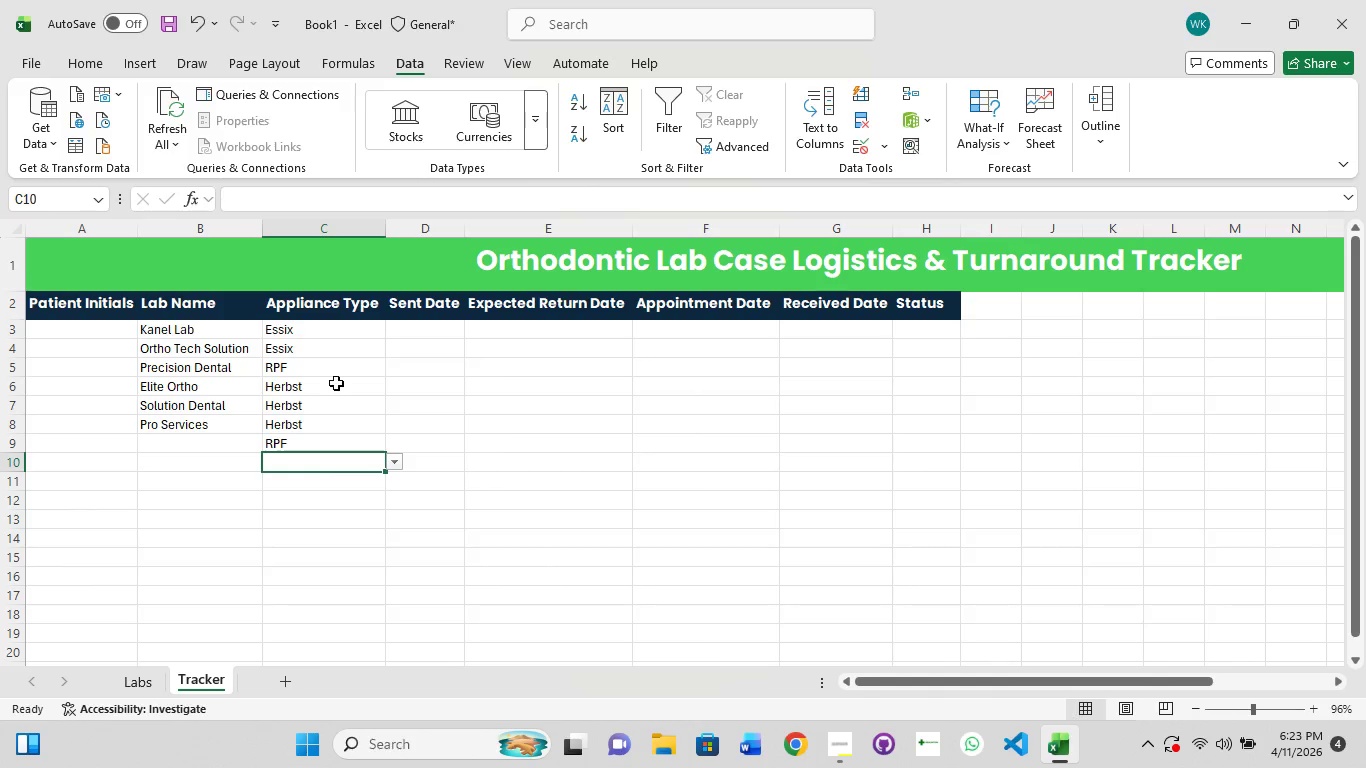 
left_click([336, 380])
 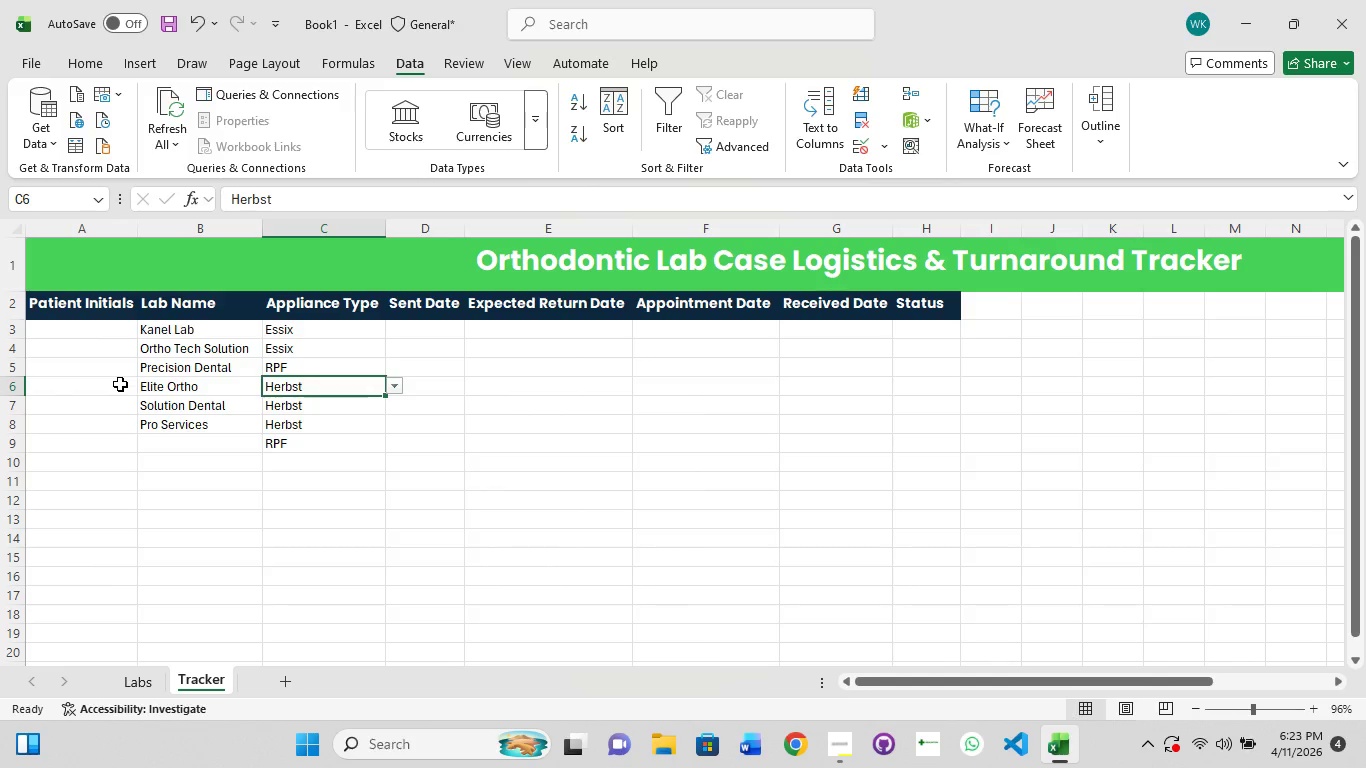 
wait(13.59)
 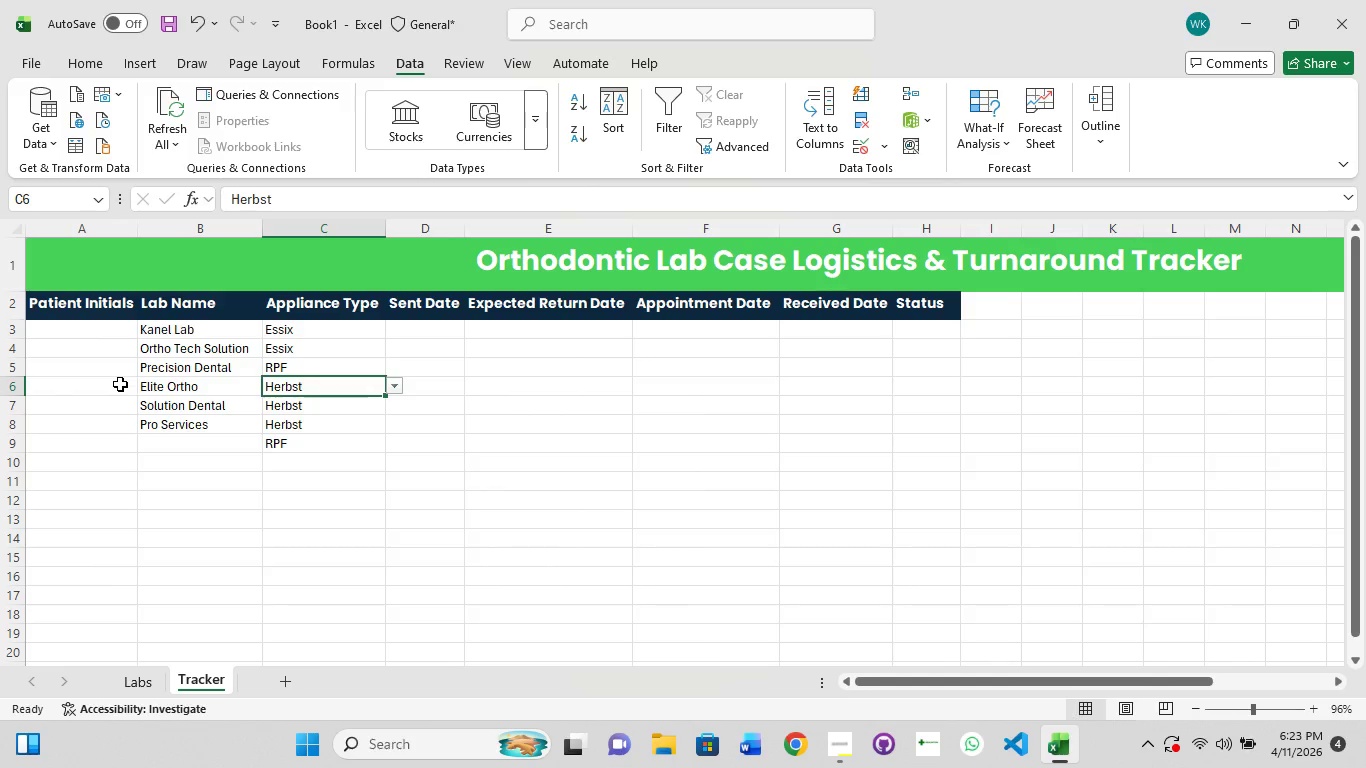 
left_click([431, 378])
 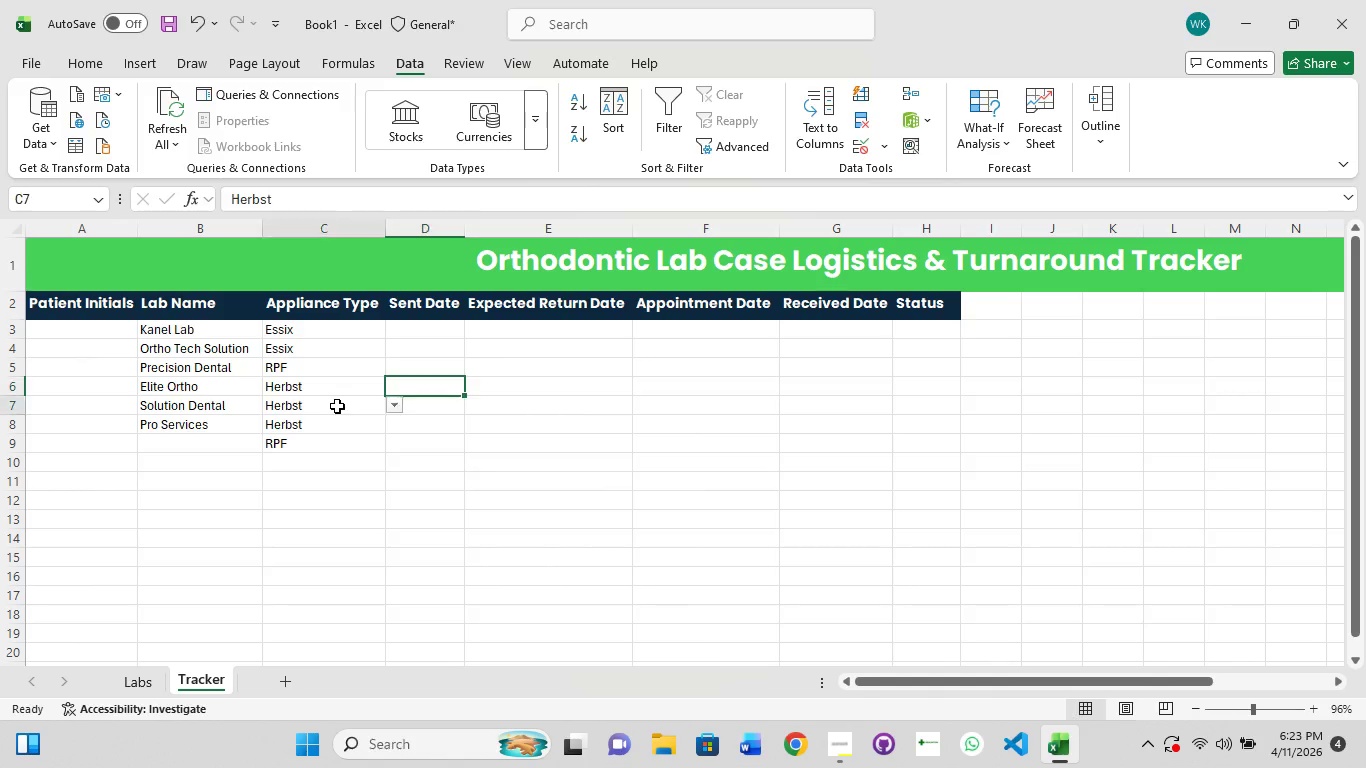 
left_click([337, 406])
 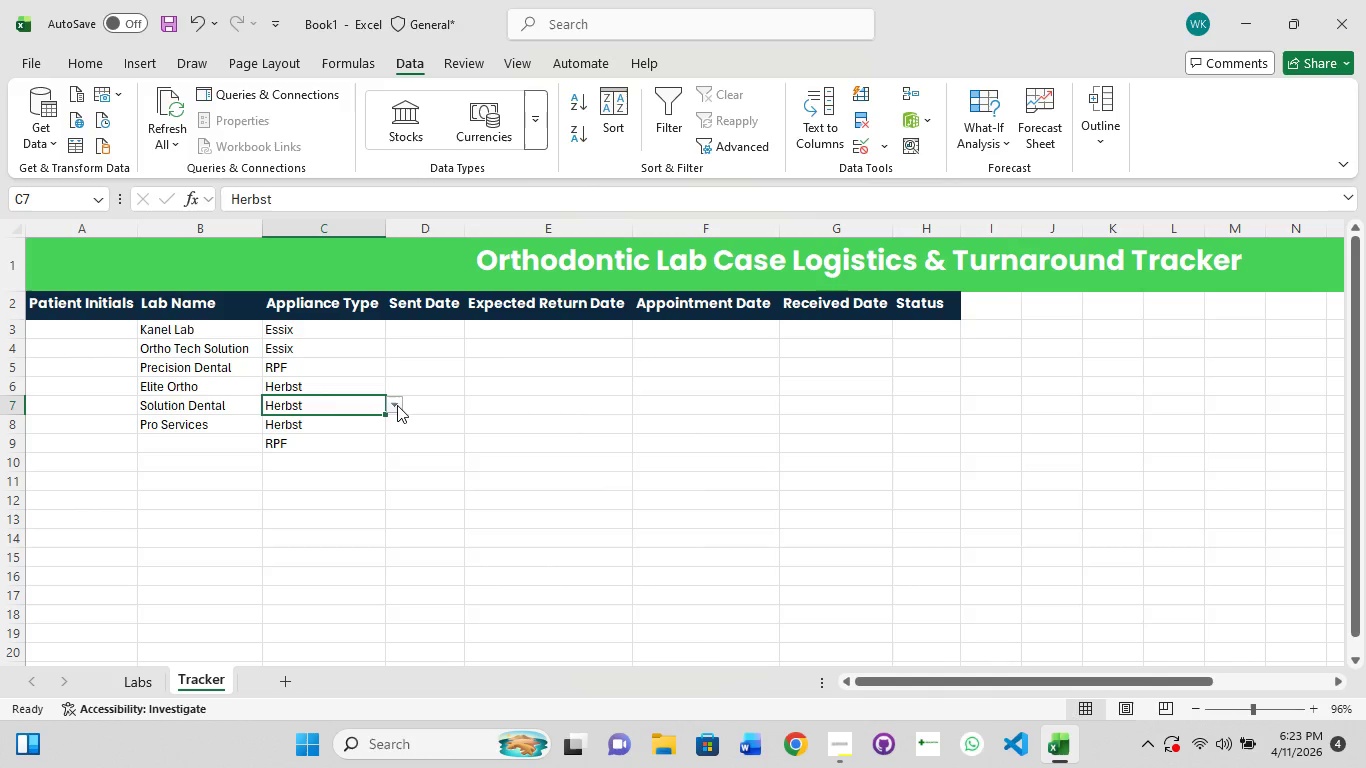 
left_click([396, 405])
 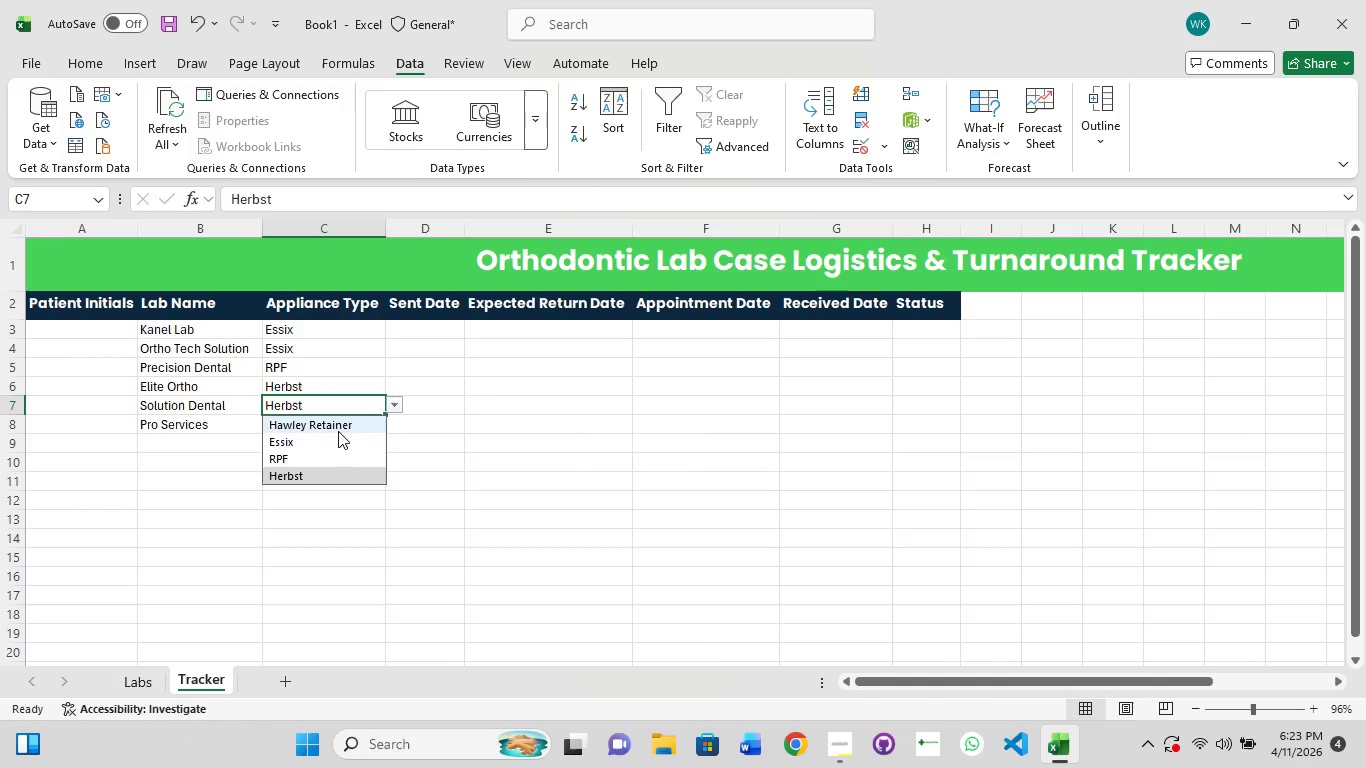 
left_click([339, 423])
 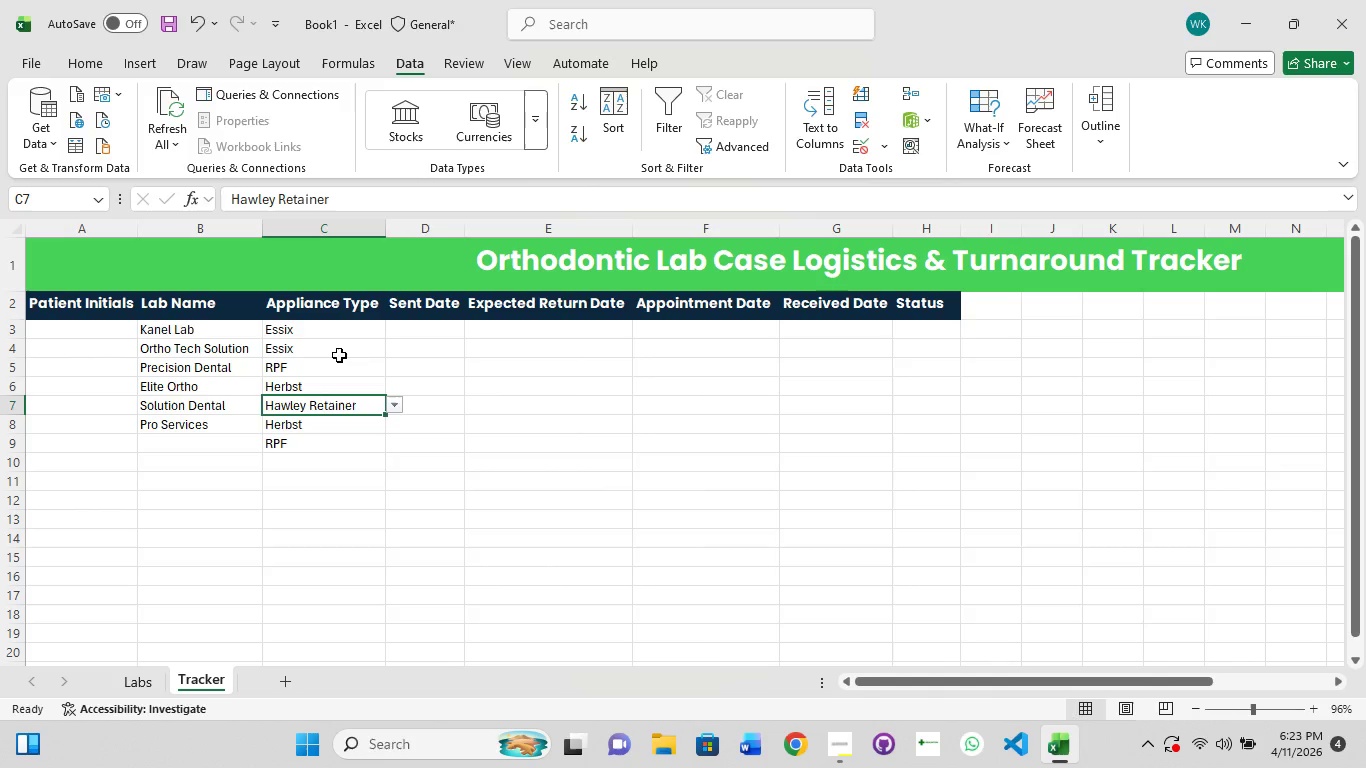 
left_click([433, 305])
 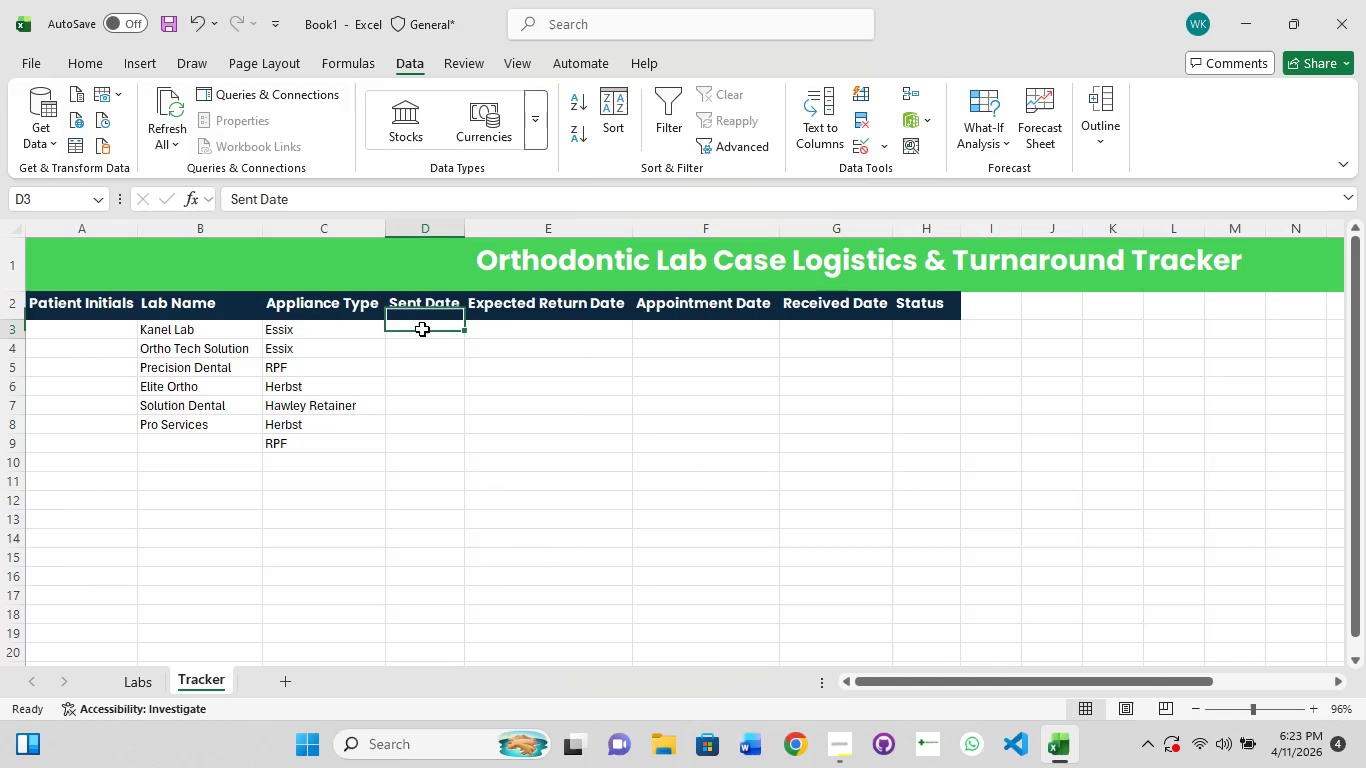 
left_click([422, 329])
 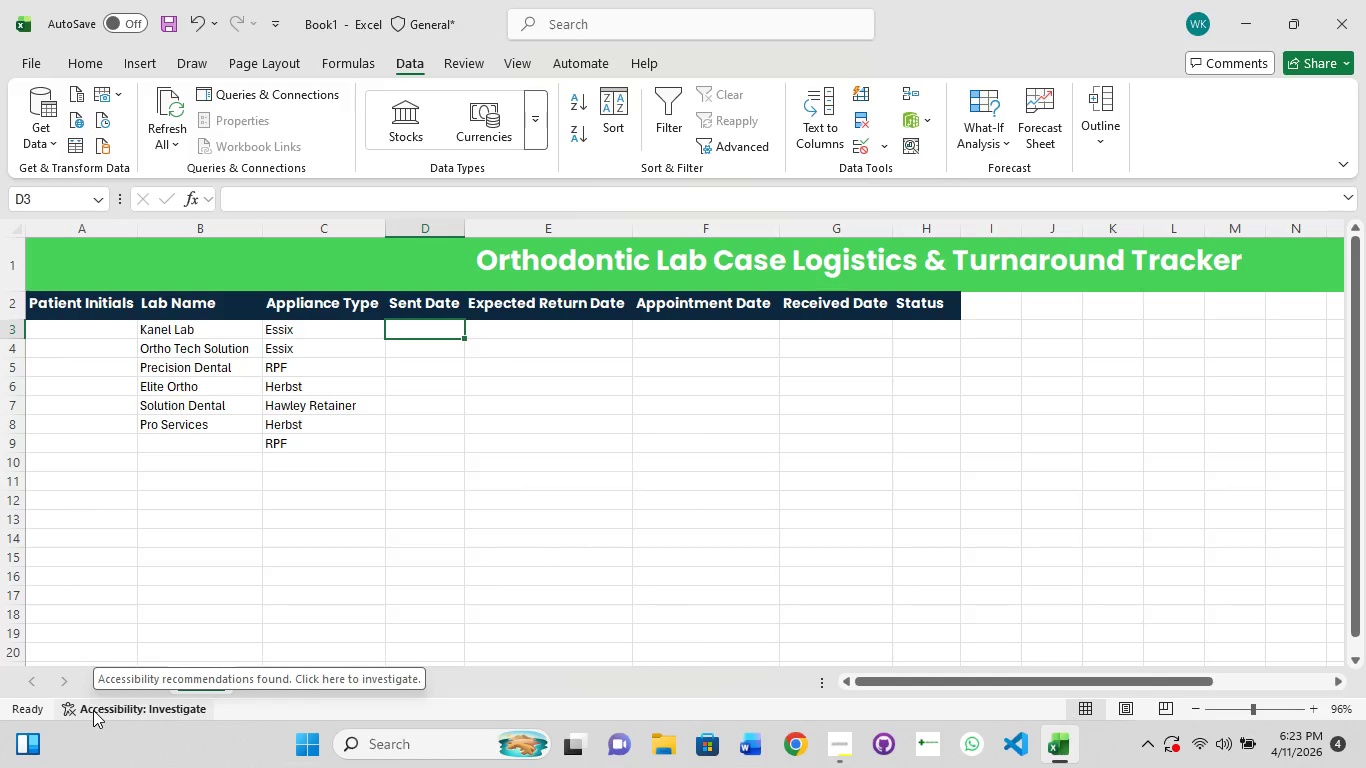 
wait(25.12)
 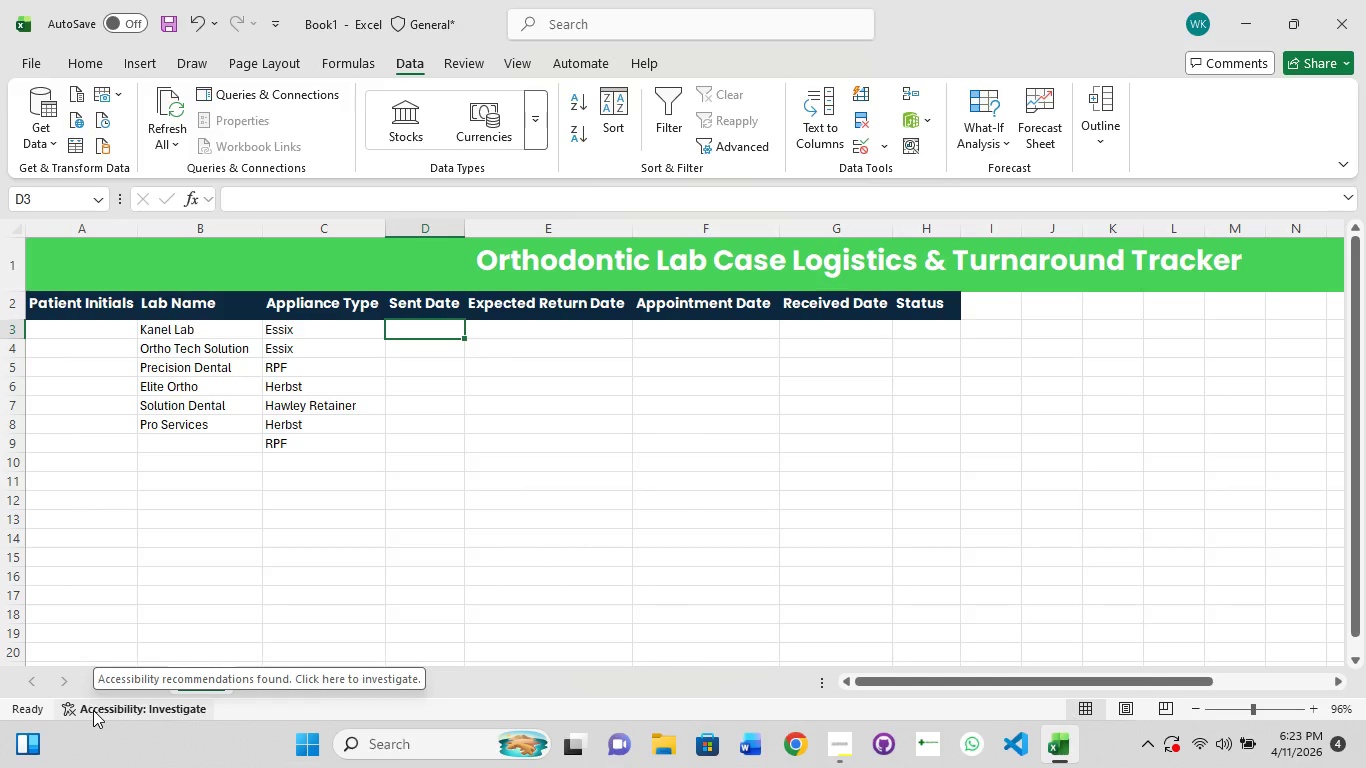 
left_click([436, 327])
 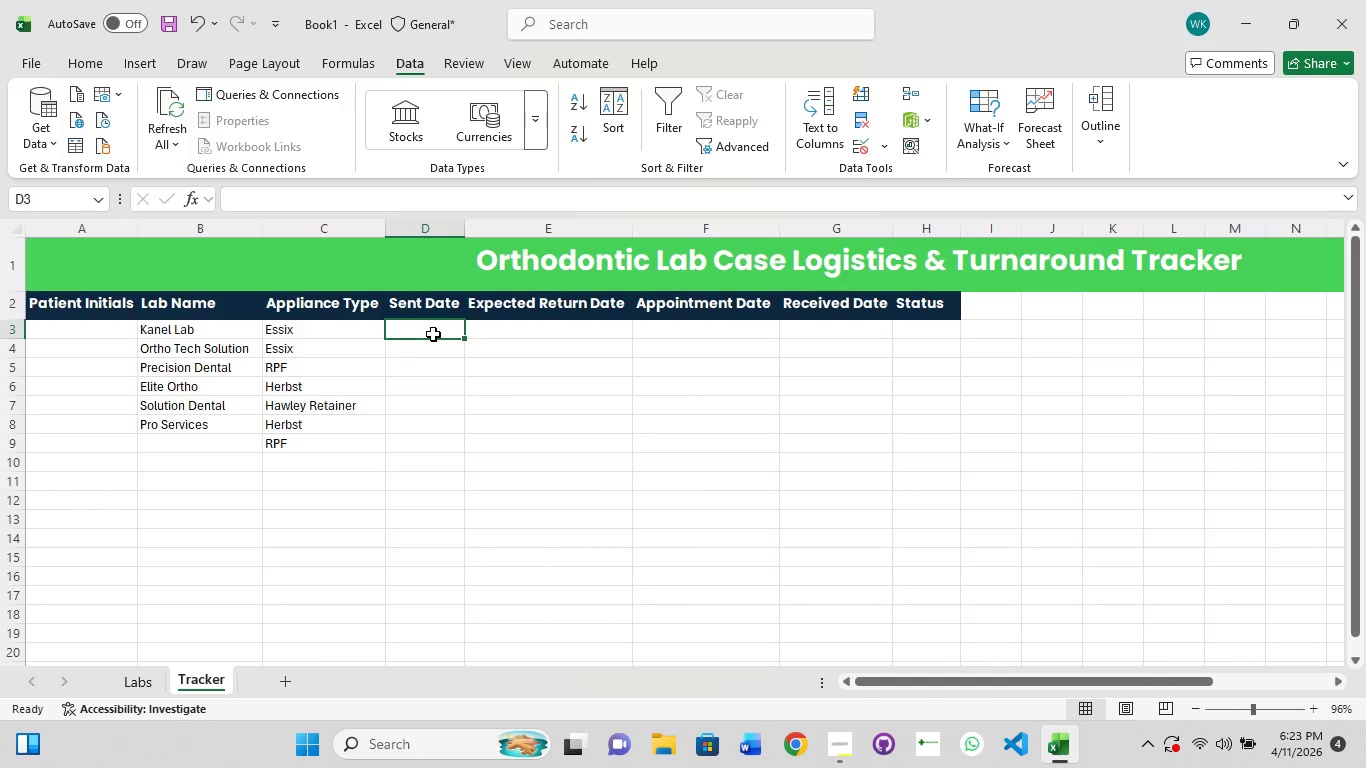 
left_click([433, 334])
 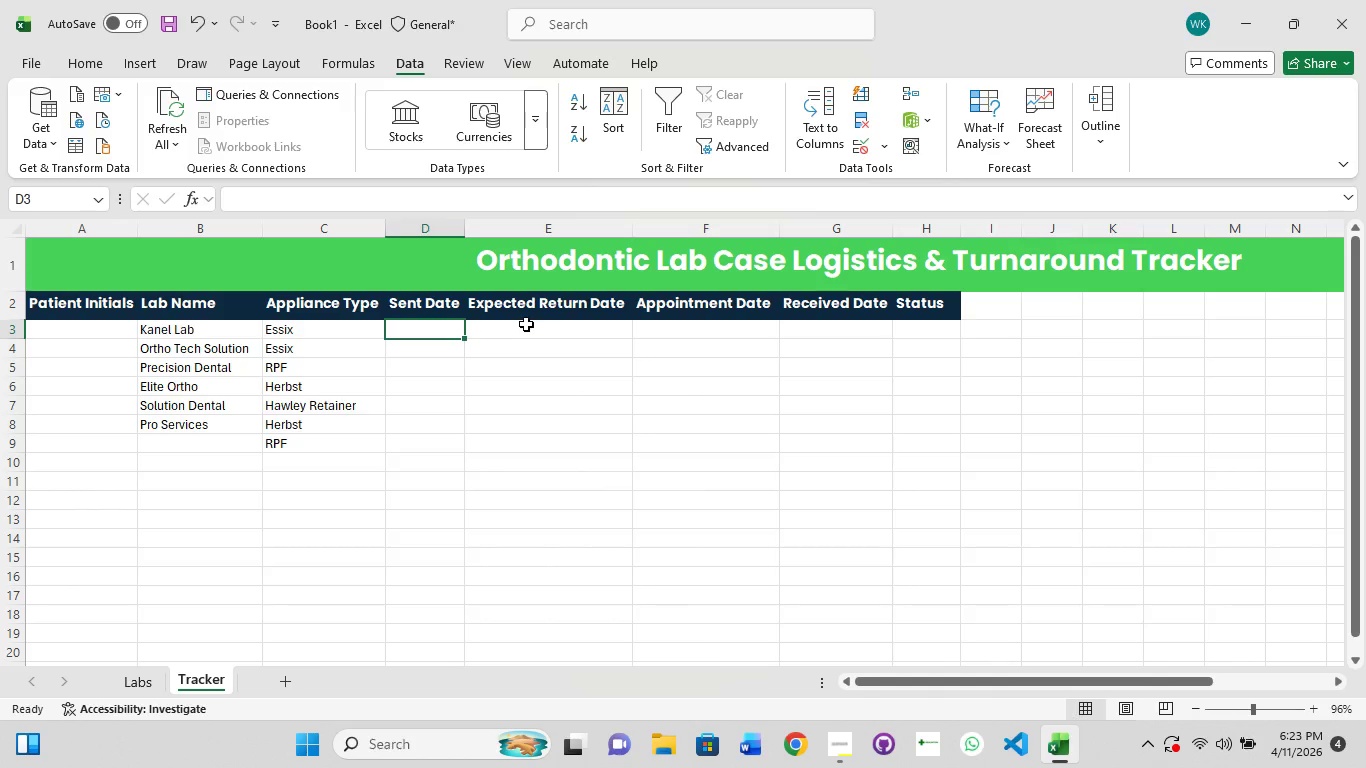 
left_click([527, 323])
 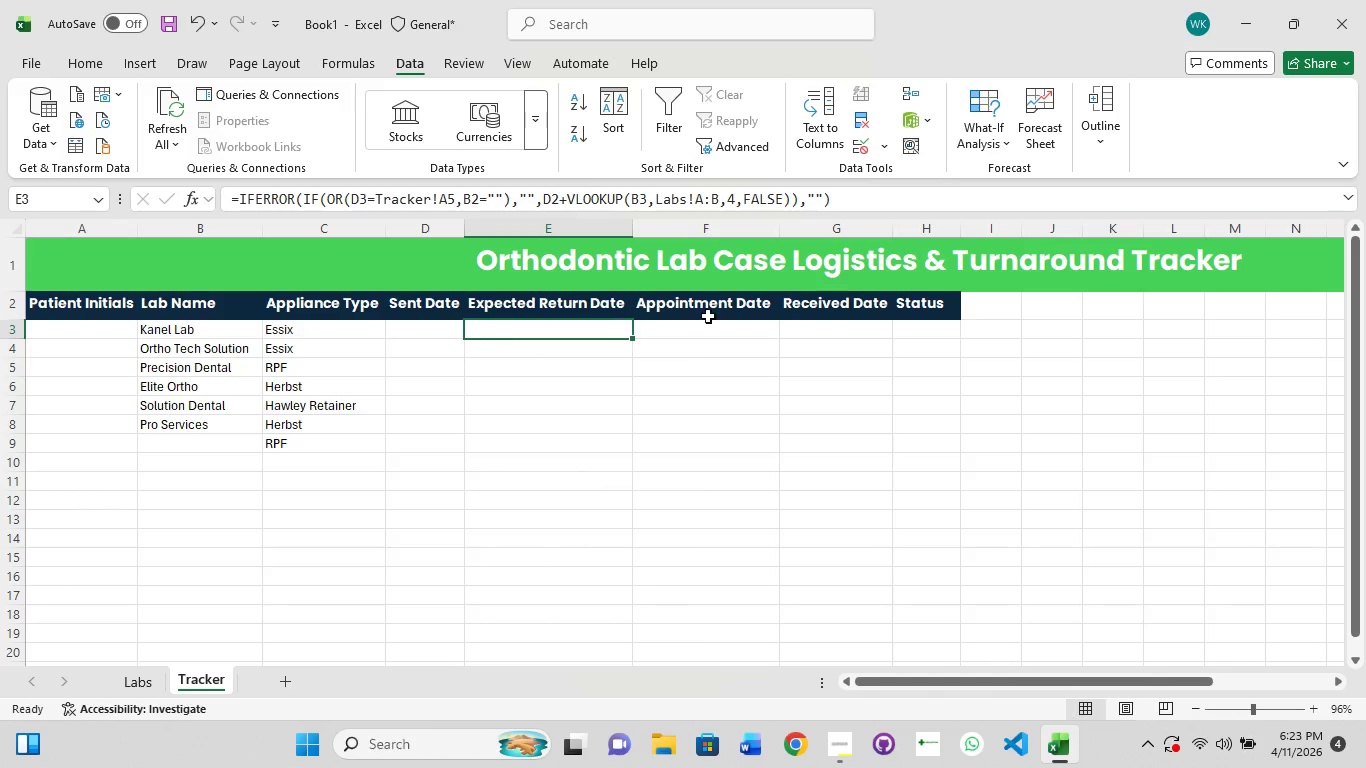 
left_click([709, 315])
 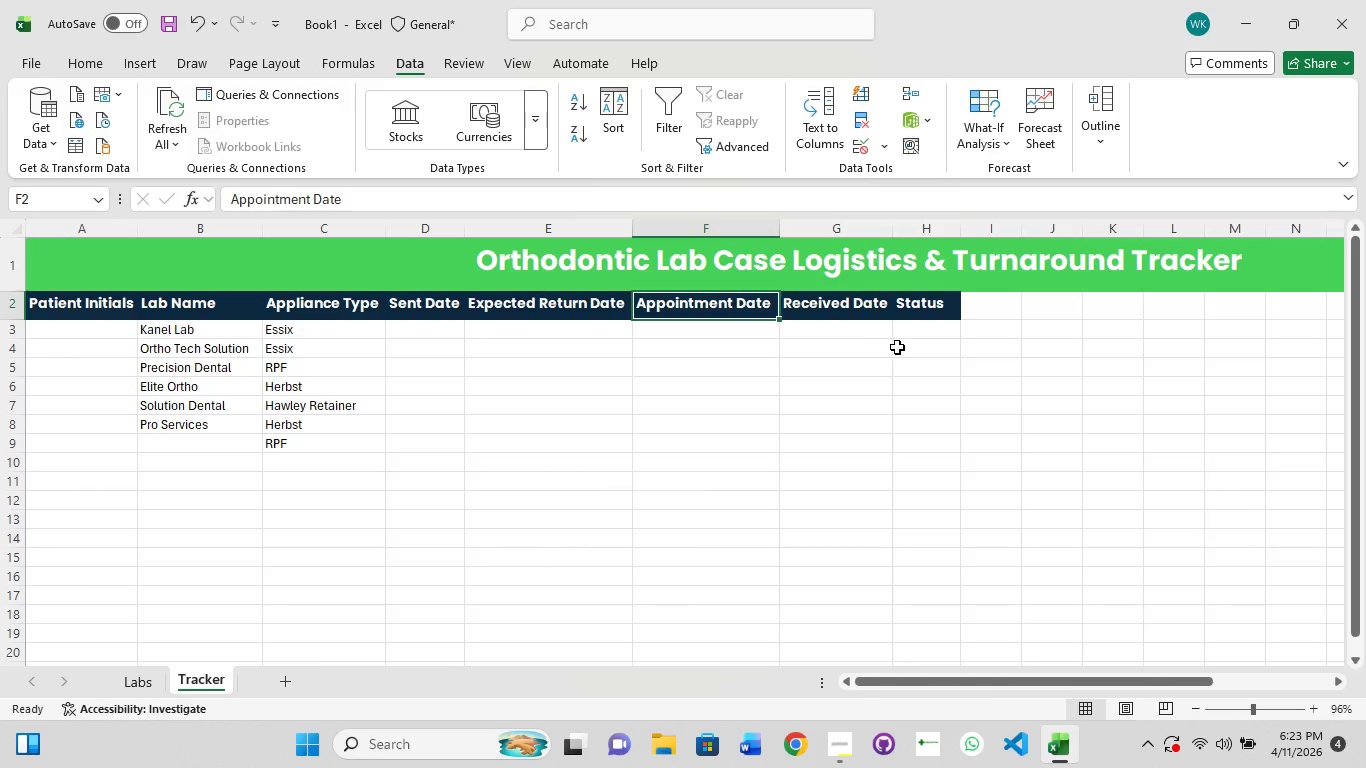 
left_click([897, 347])
 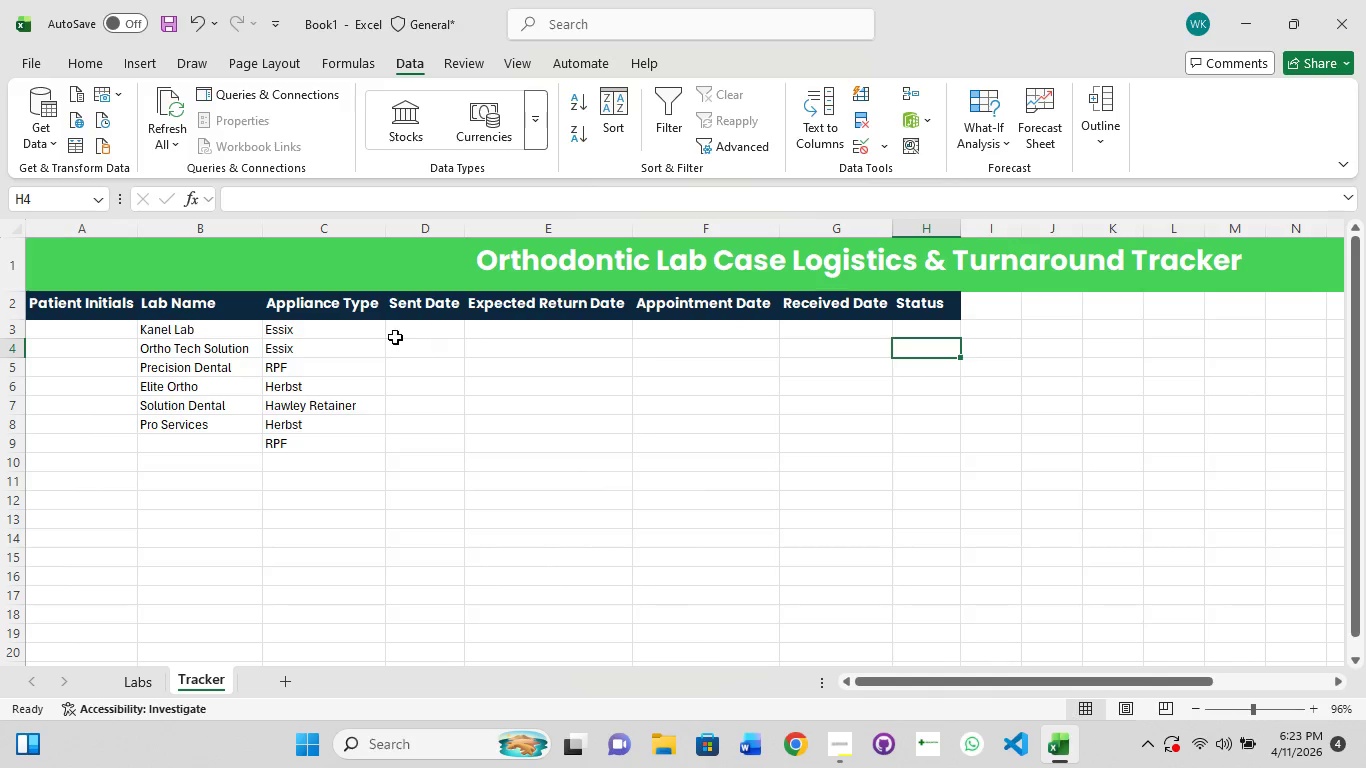 
left_click([392, 335])
 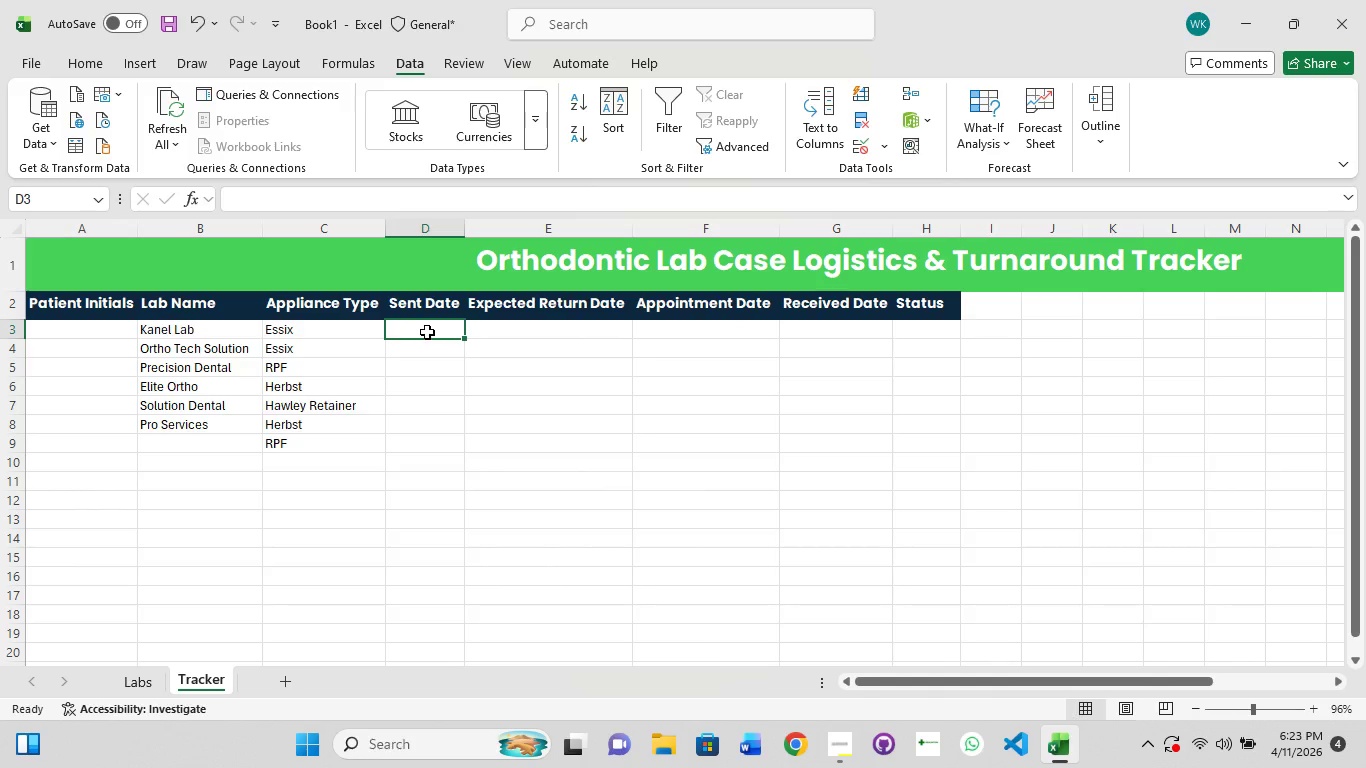 
left_click([427, 332])
 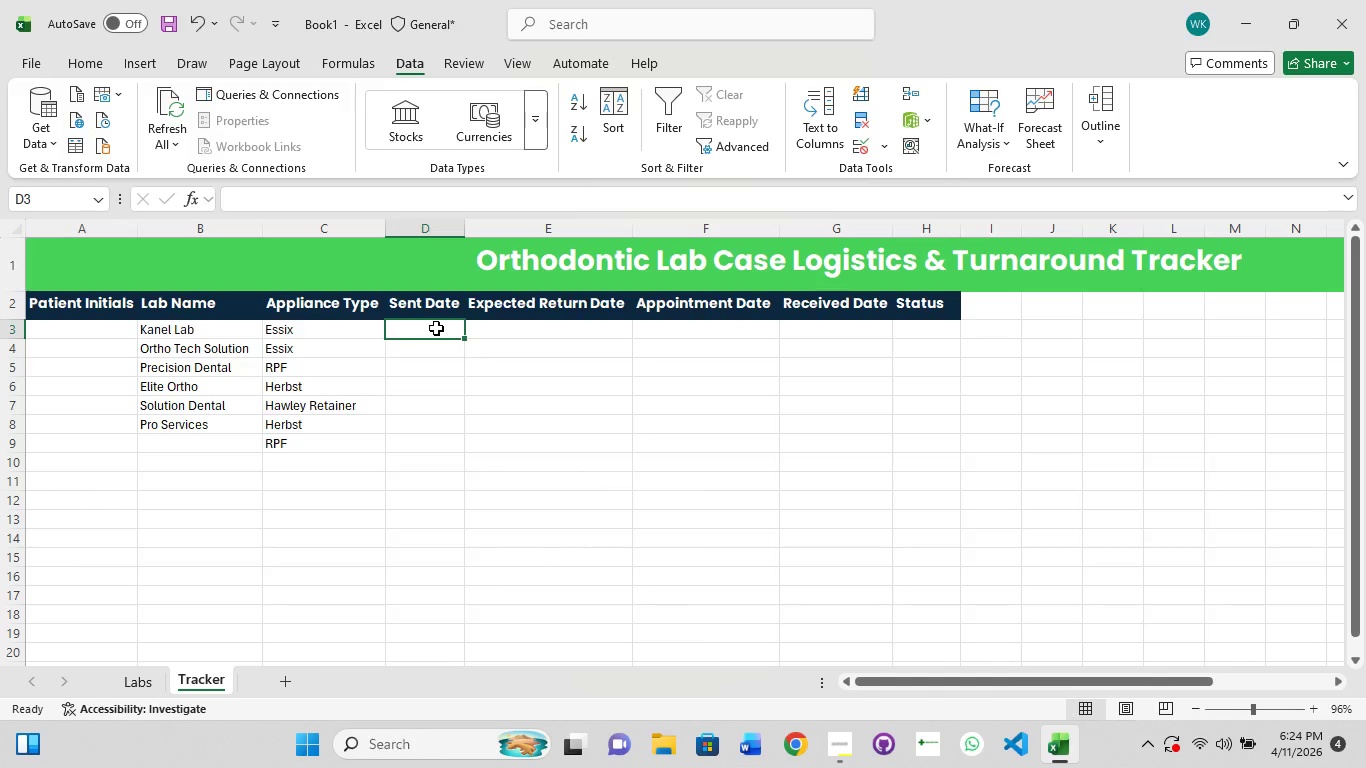 
wait(12.22)
 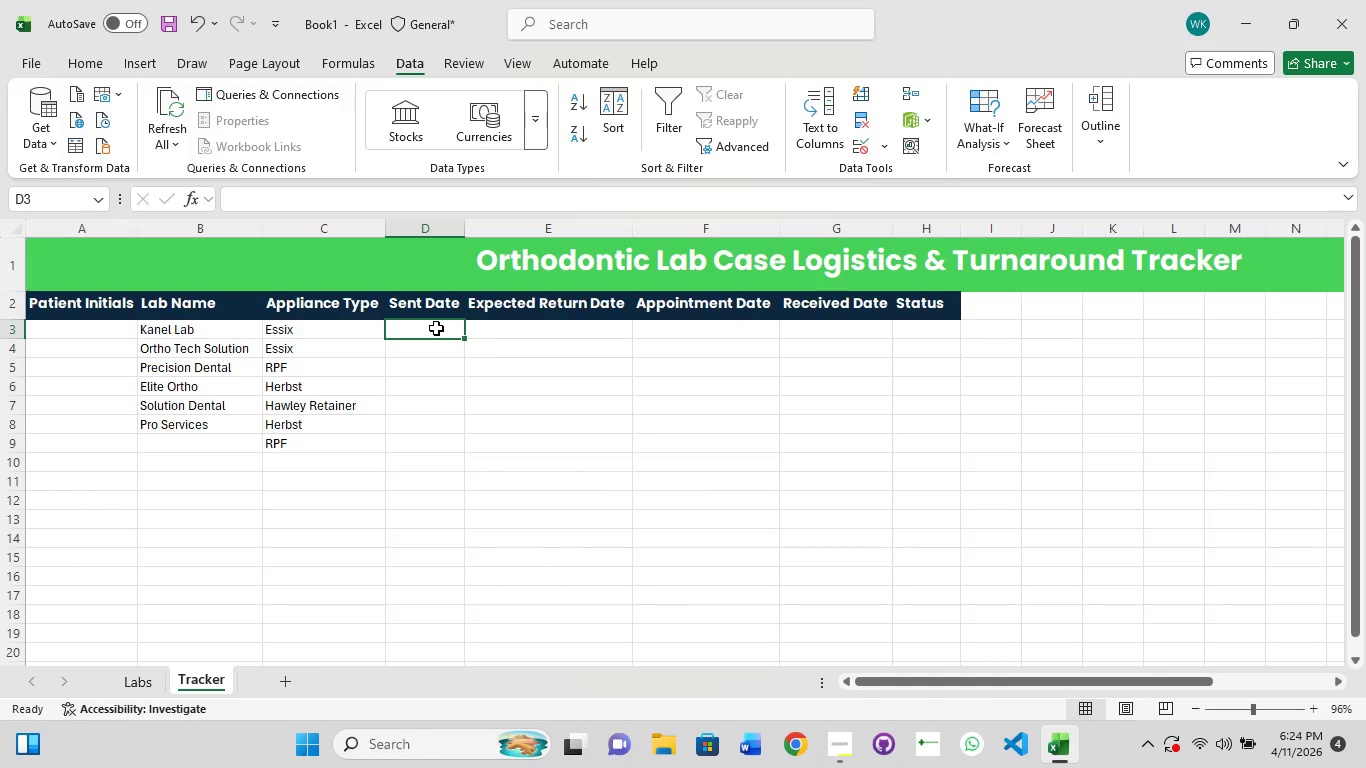 
left_click([965, 757])
 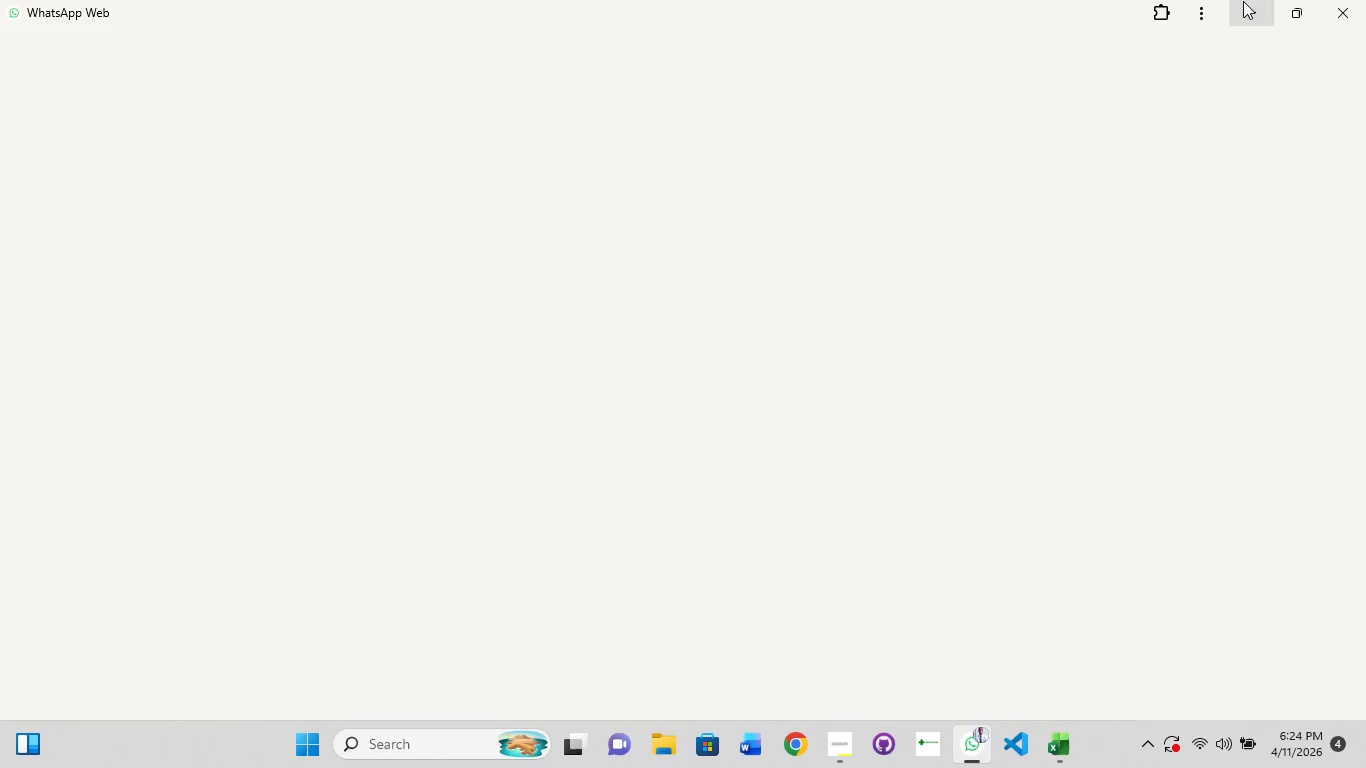 
left_click([1243, 1])
 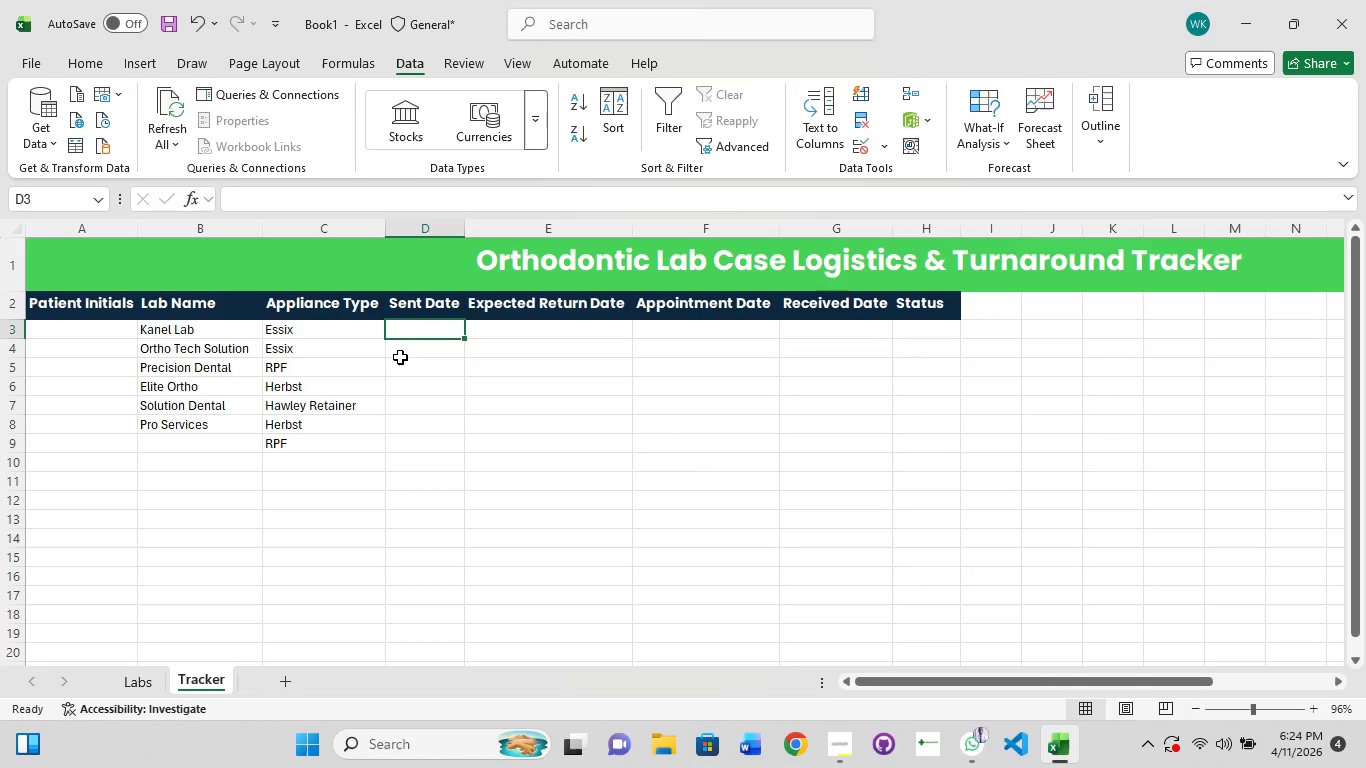 
wait(10.8)
 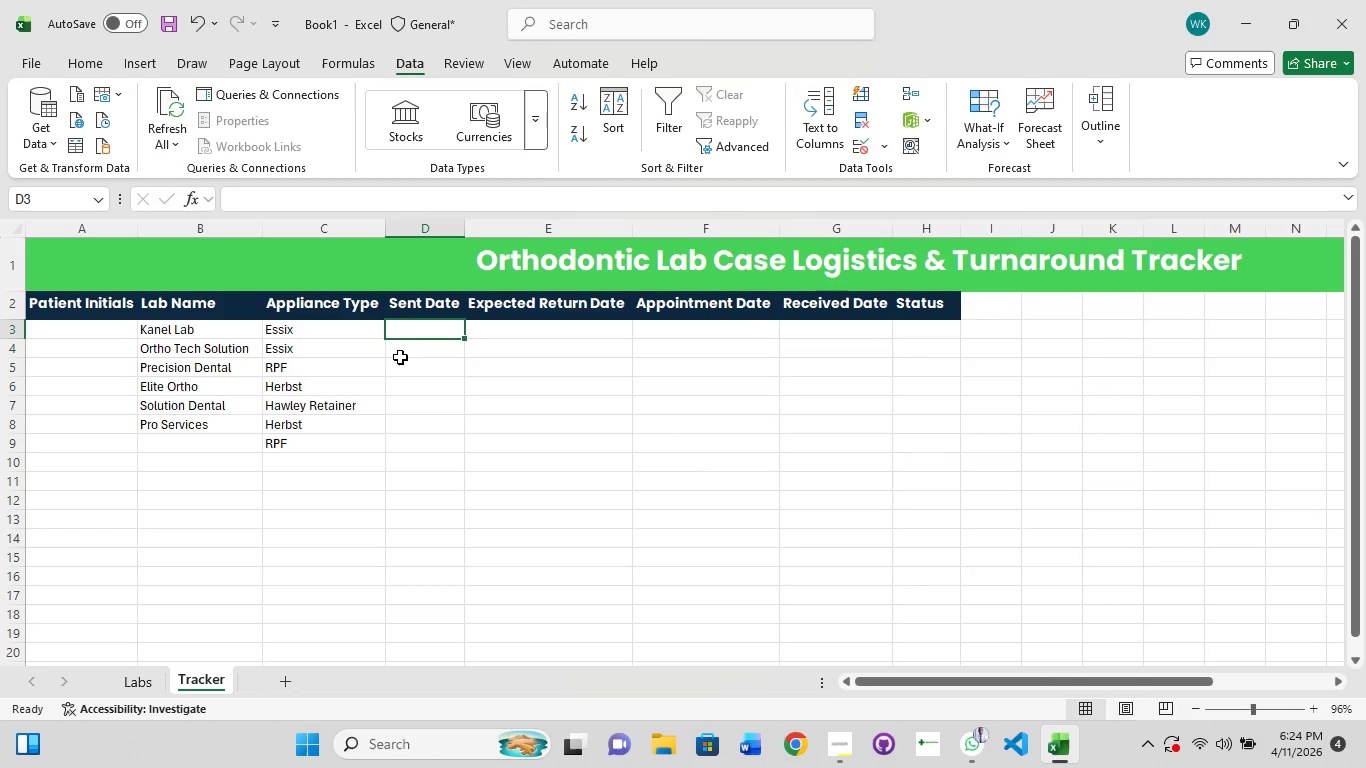 
left_click([791, 736])
 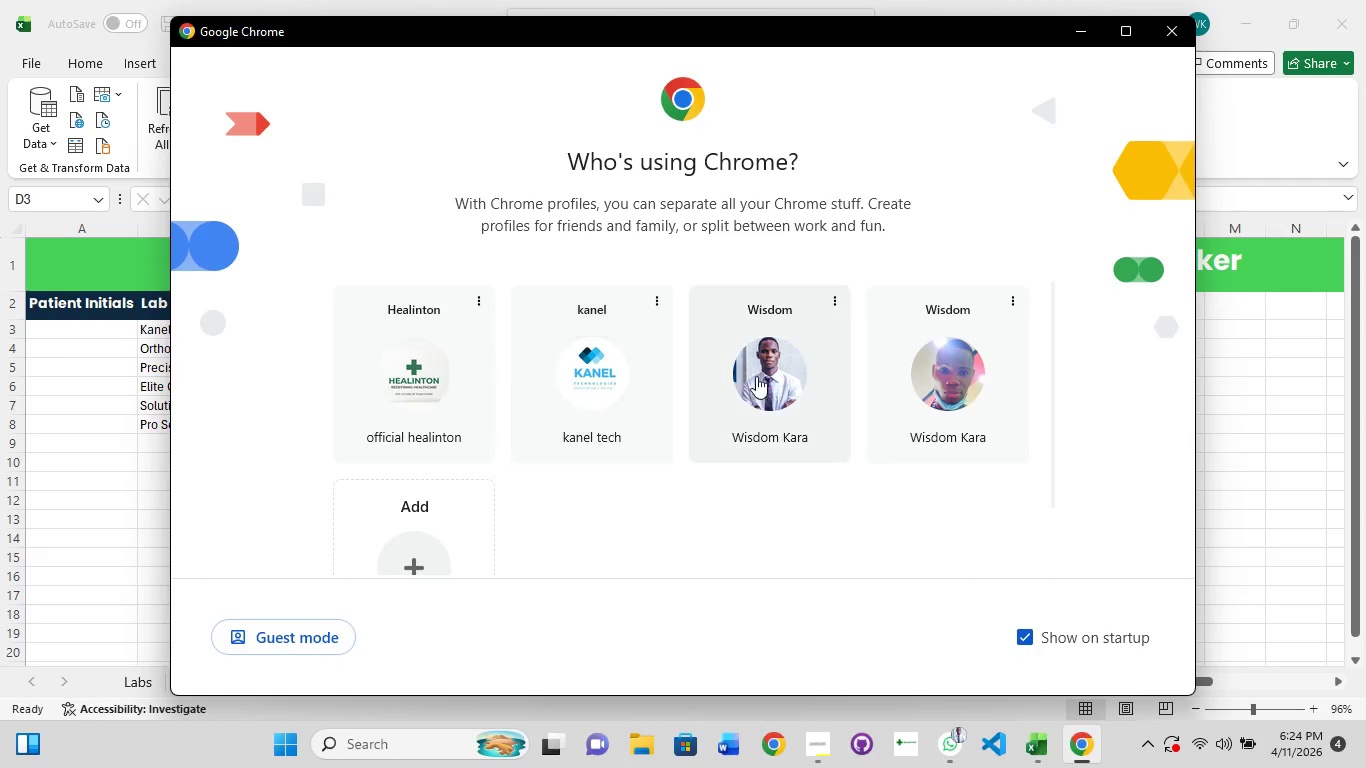 
left_click([737, 383])
 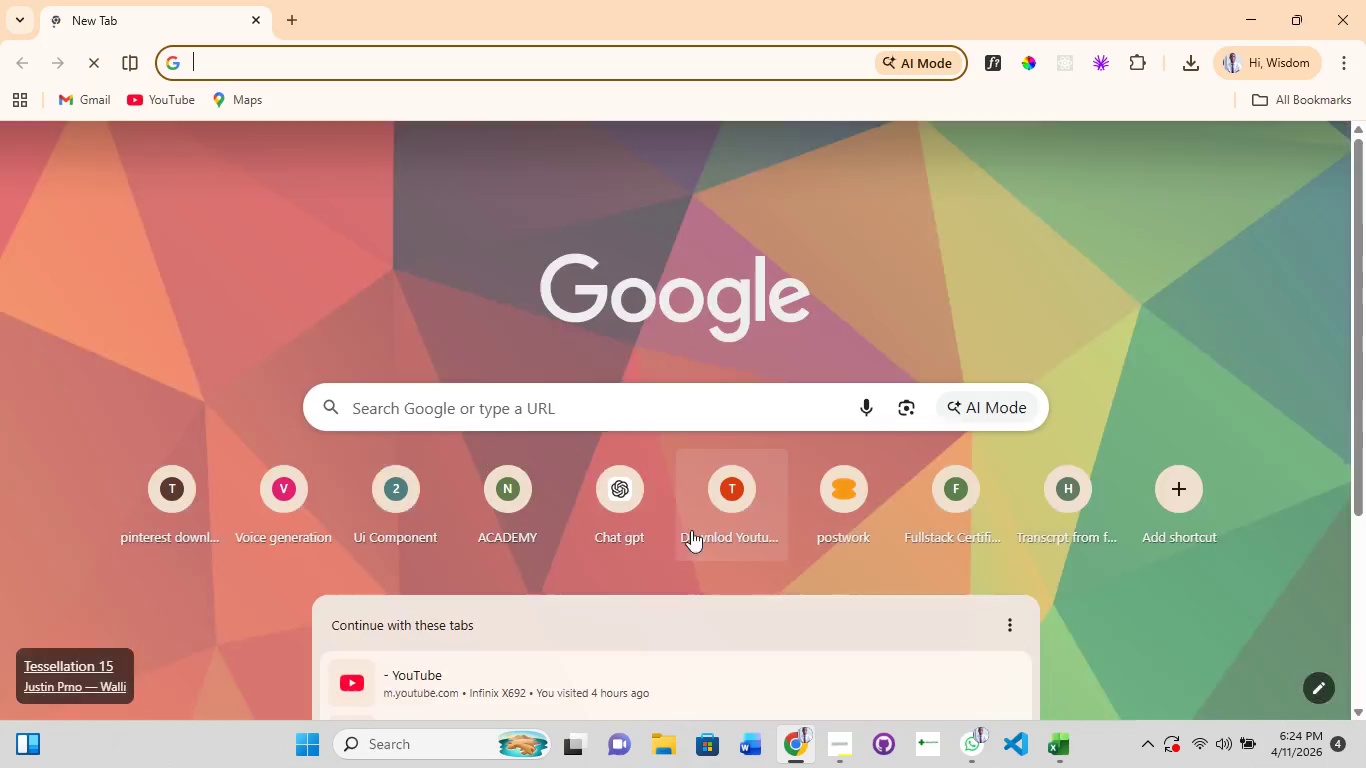 
left_click([629, 506])
 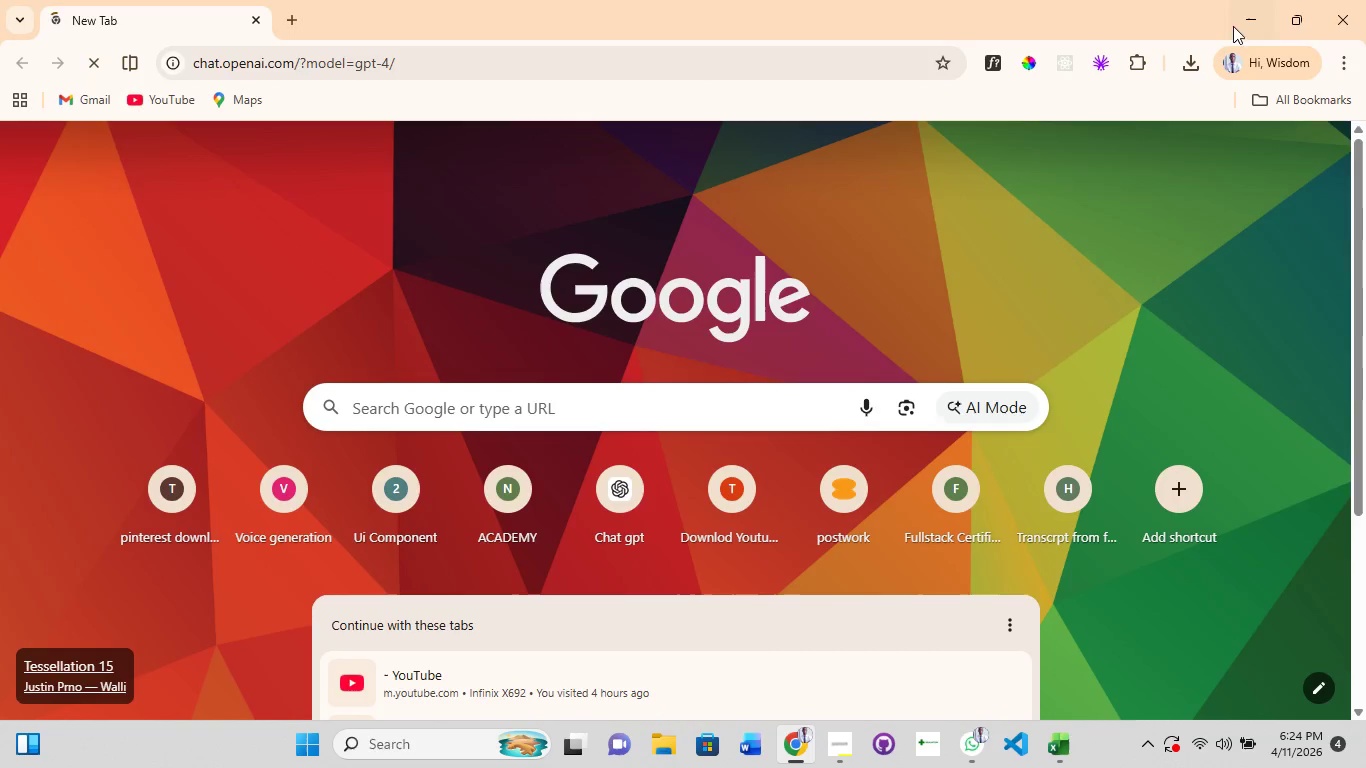 
left_click([1237, 18])
 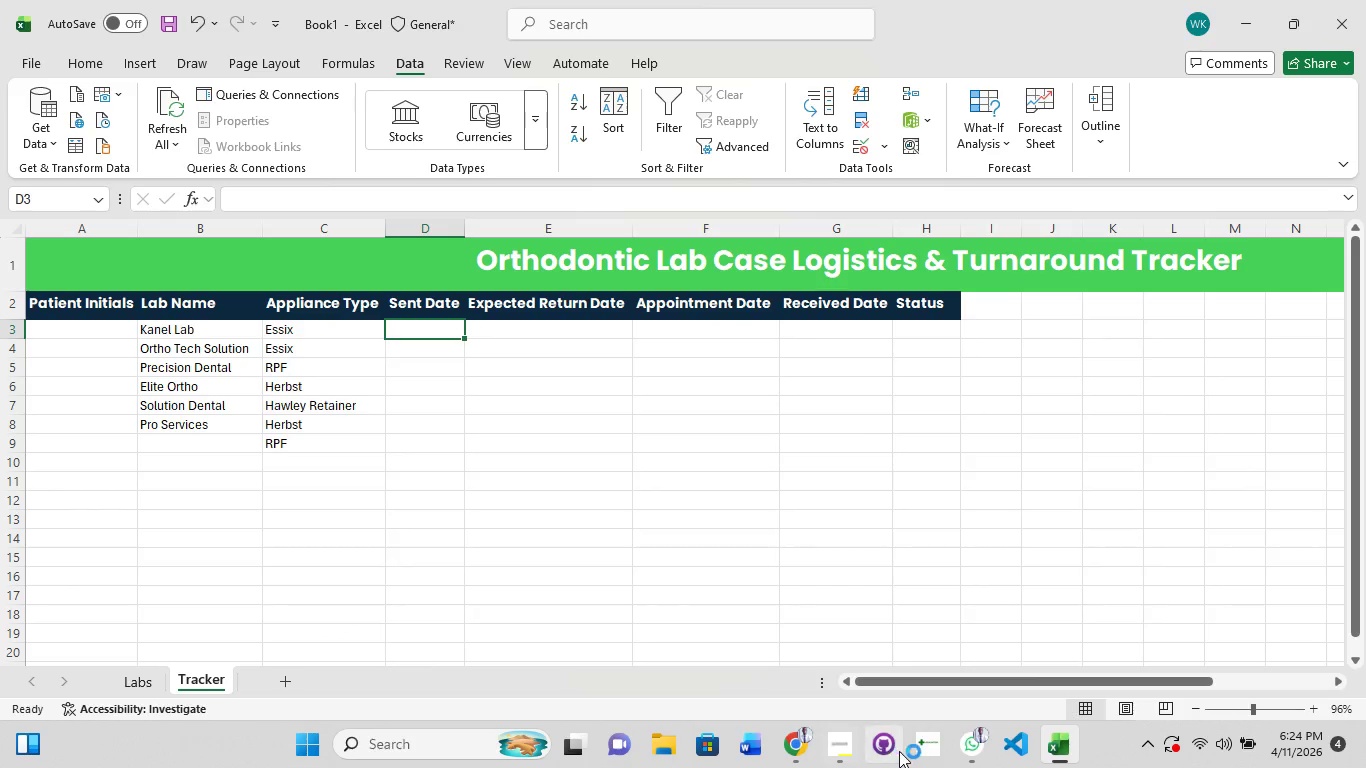 
left_click([957, 748])
 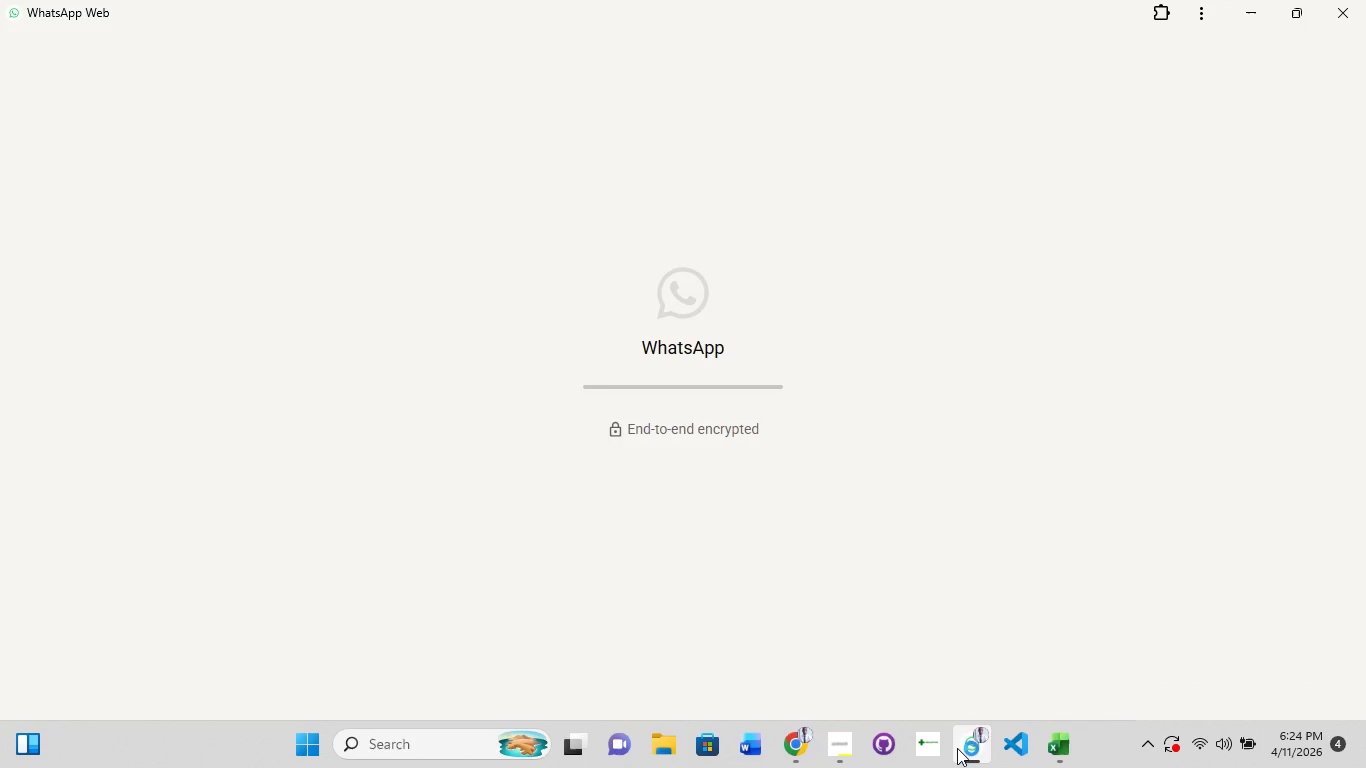 
left_click([957, 748])
 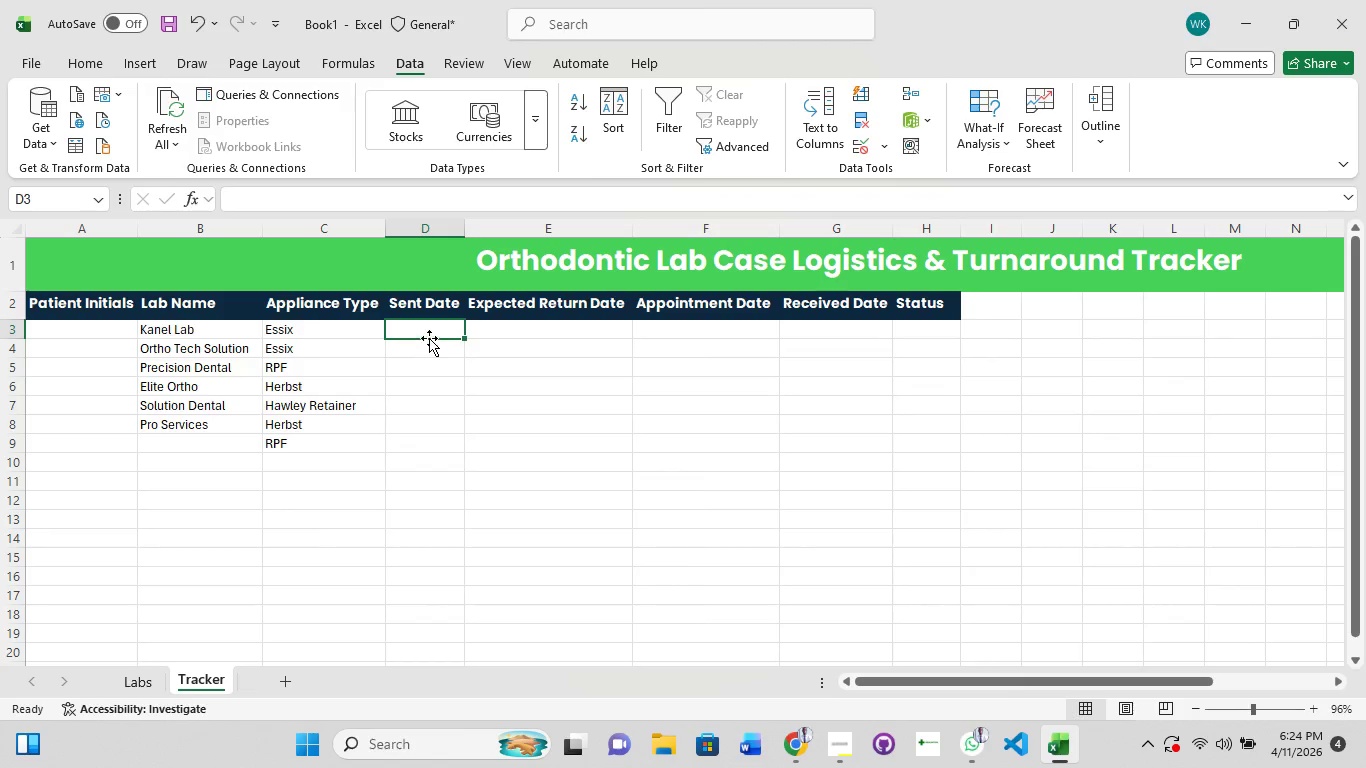 
left_click([520, 316])
 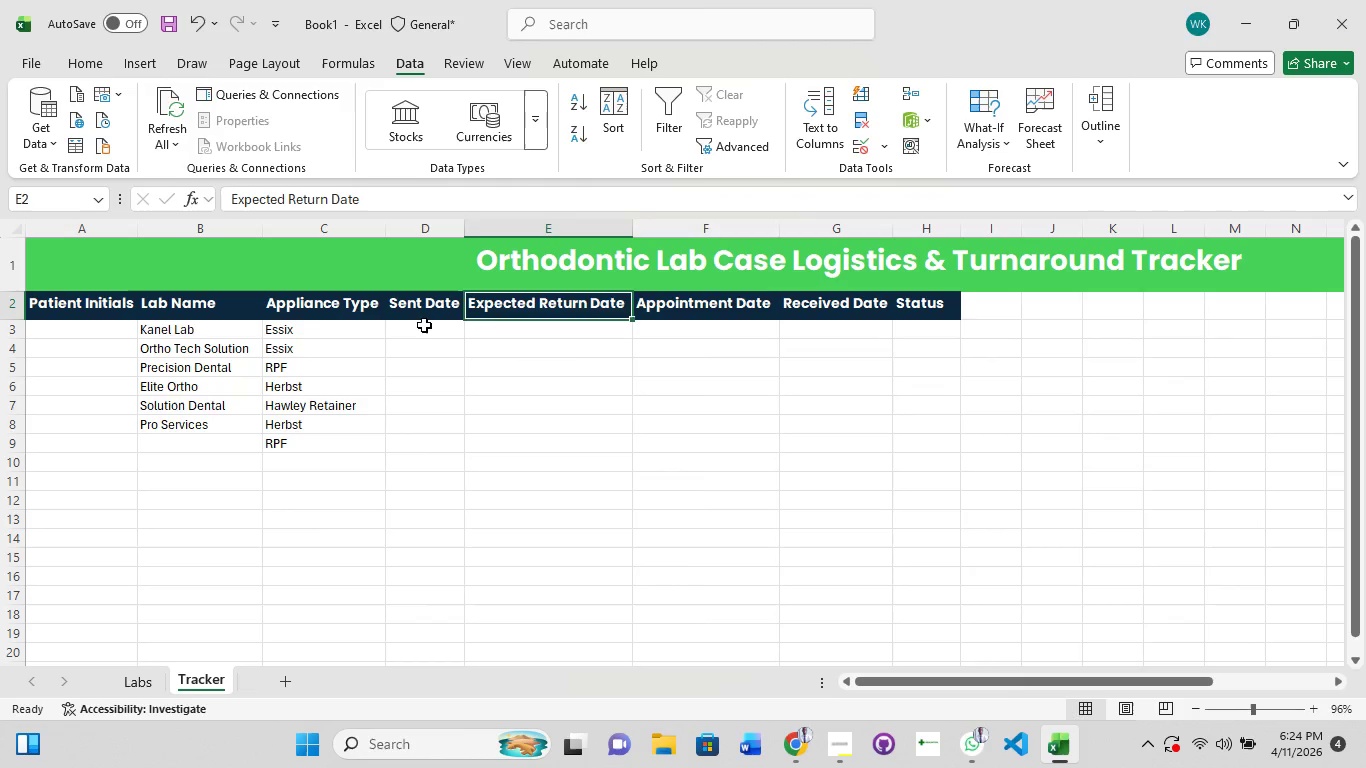 
left_click([423, 326])
 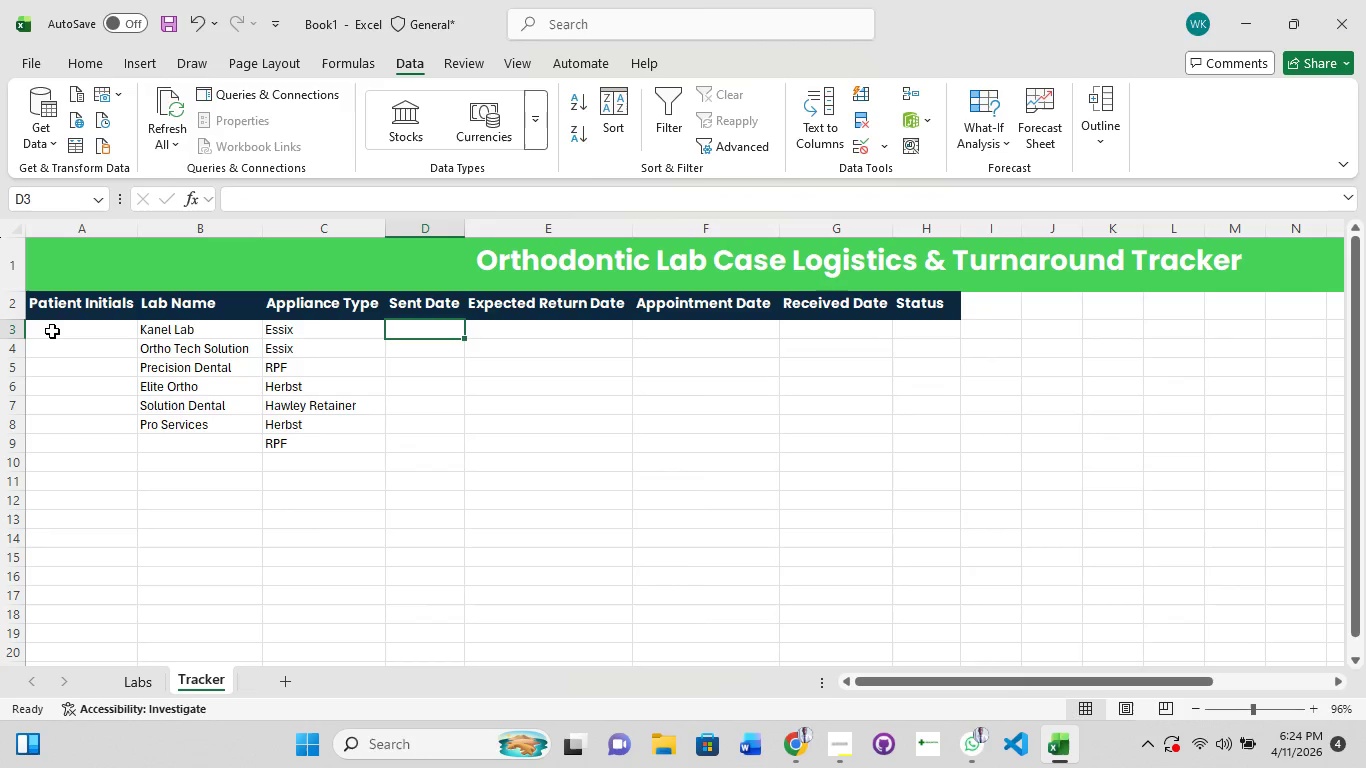 
left_click([56, 330])
 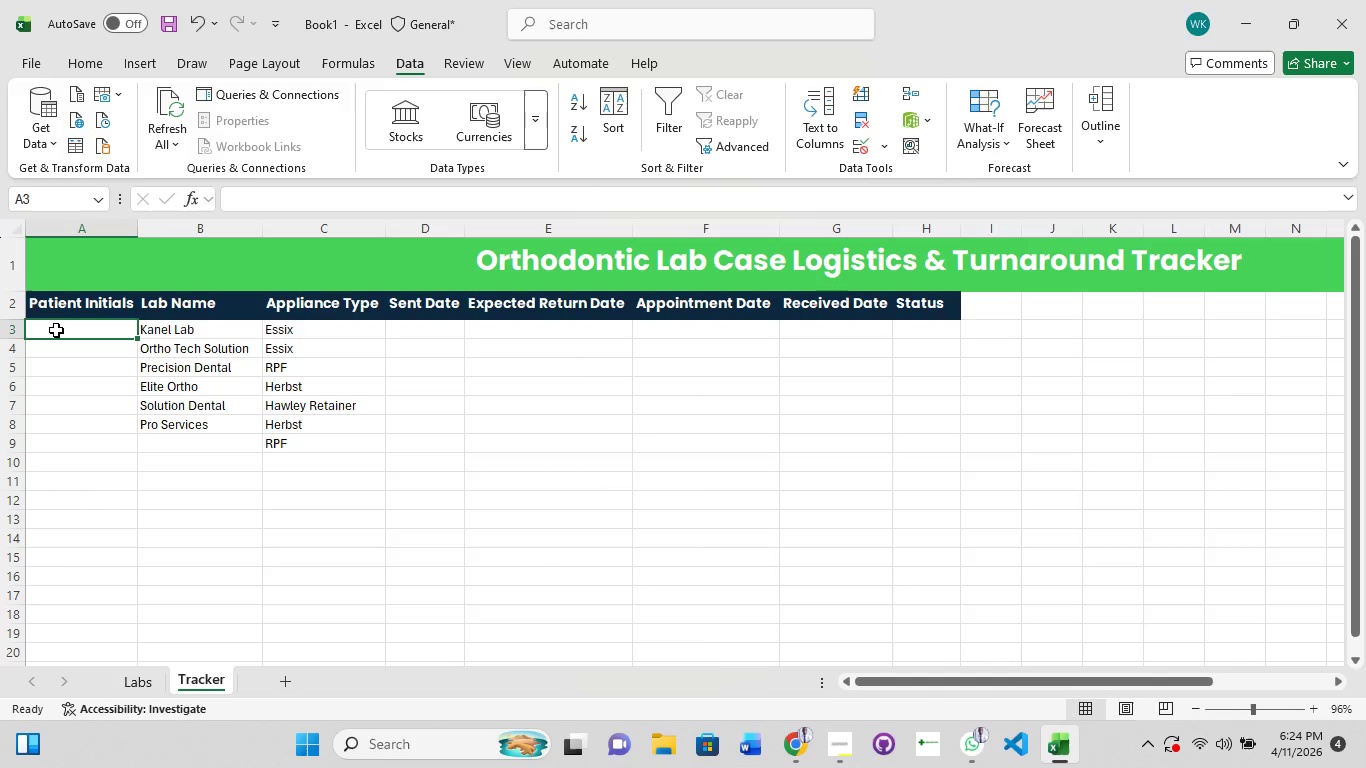 
wait(12.86)
 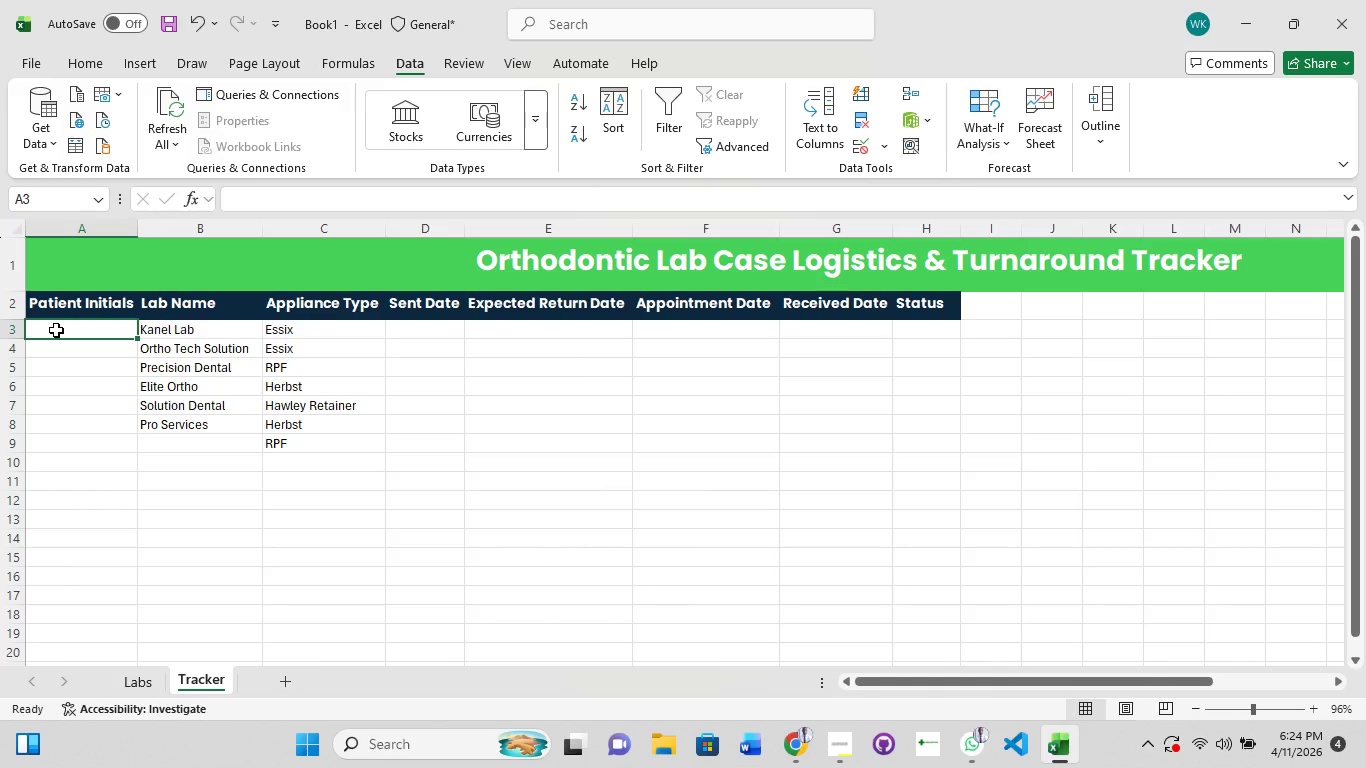 
type(Aw)
 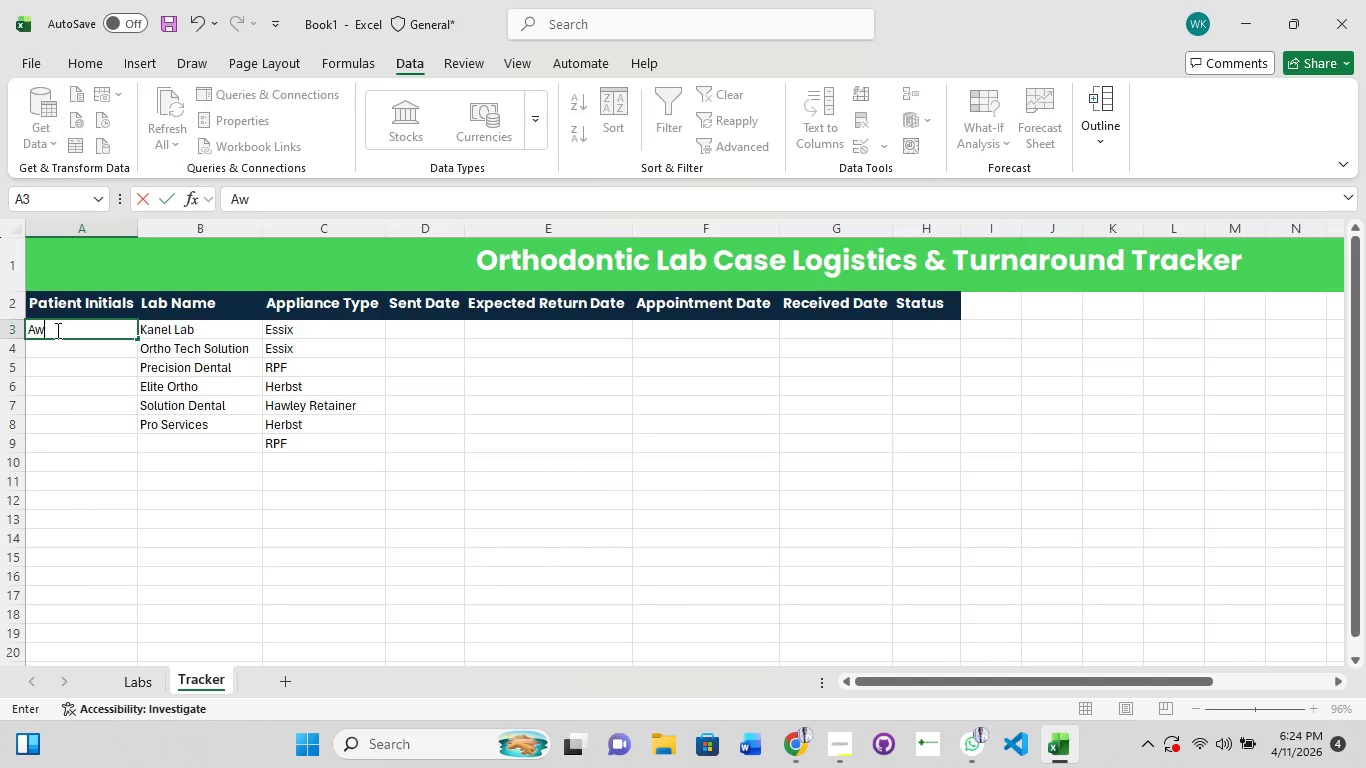 
key(Enter)
 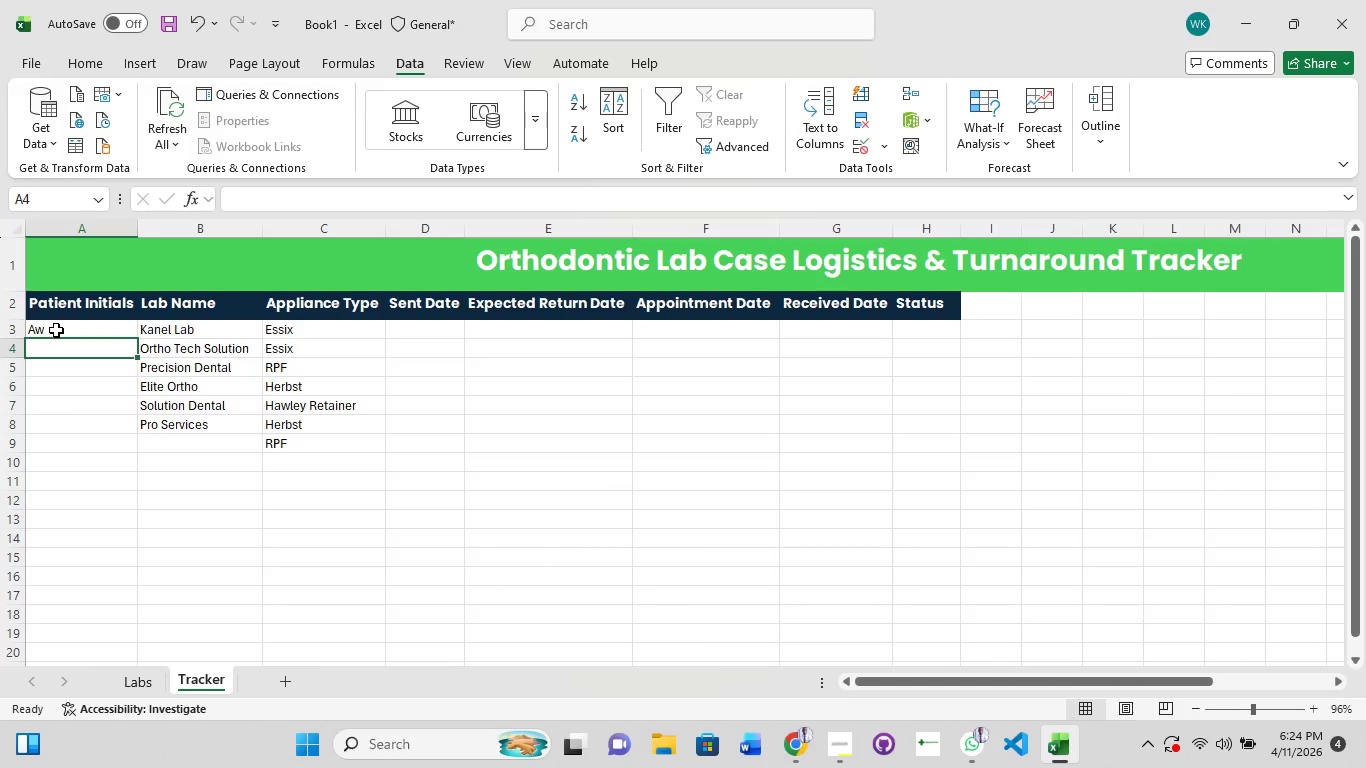 
type(Sl)
 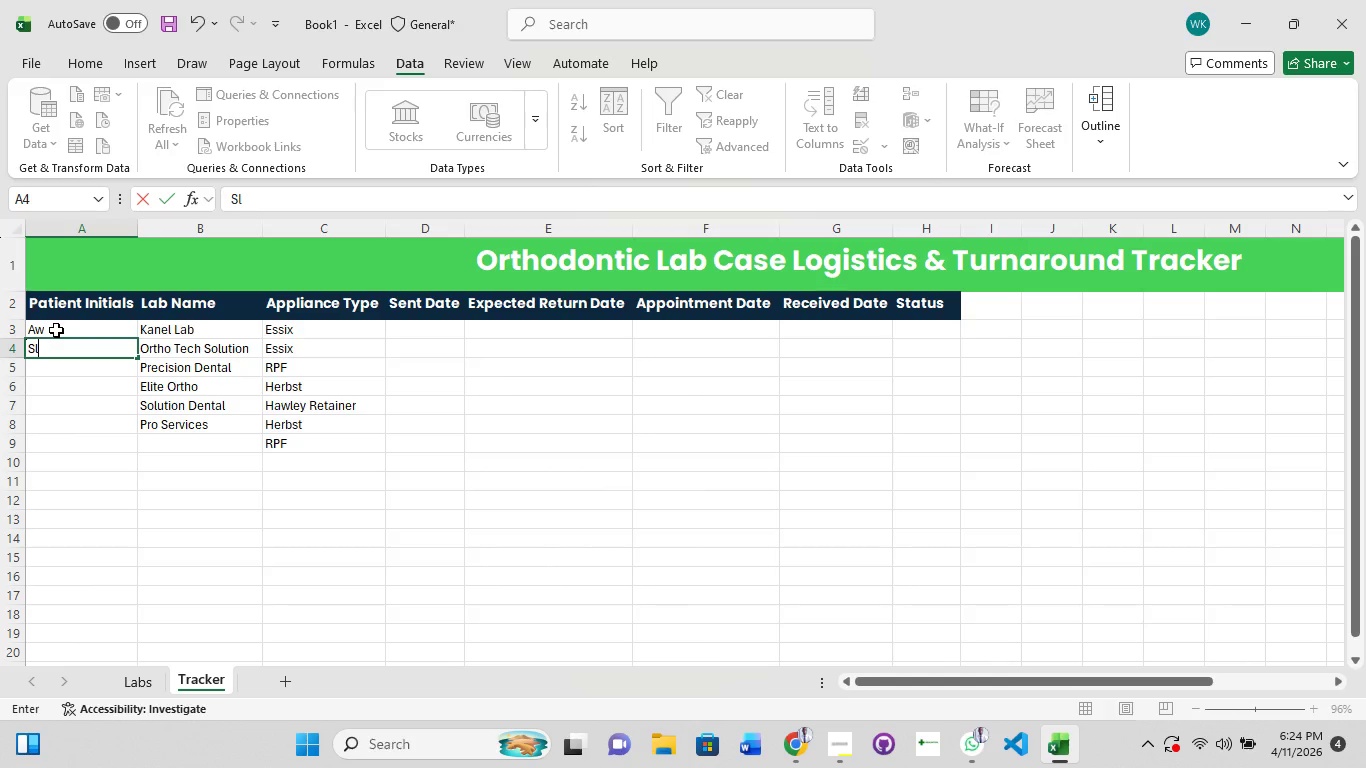 
wait(5.58)
 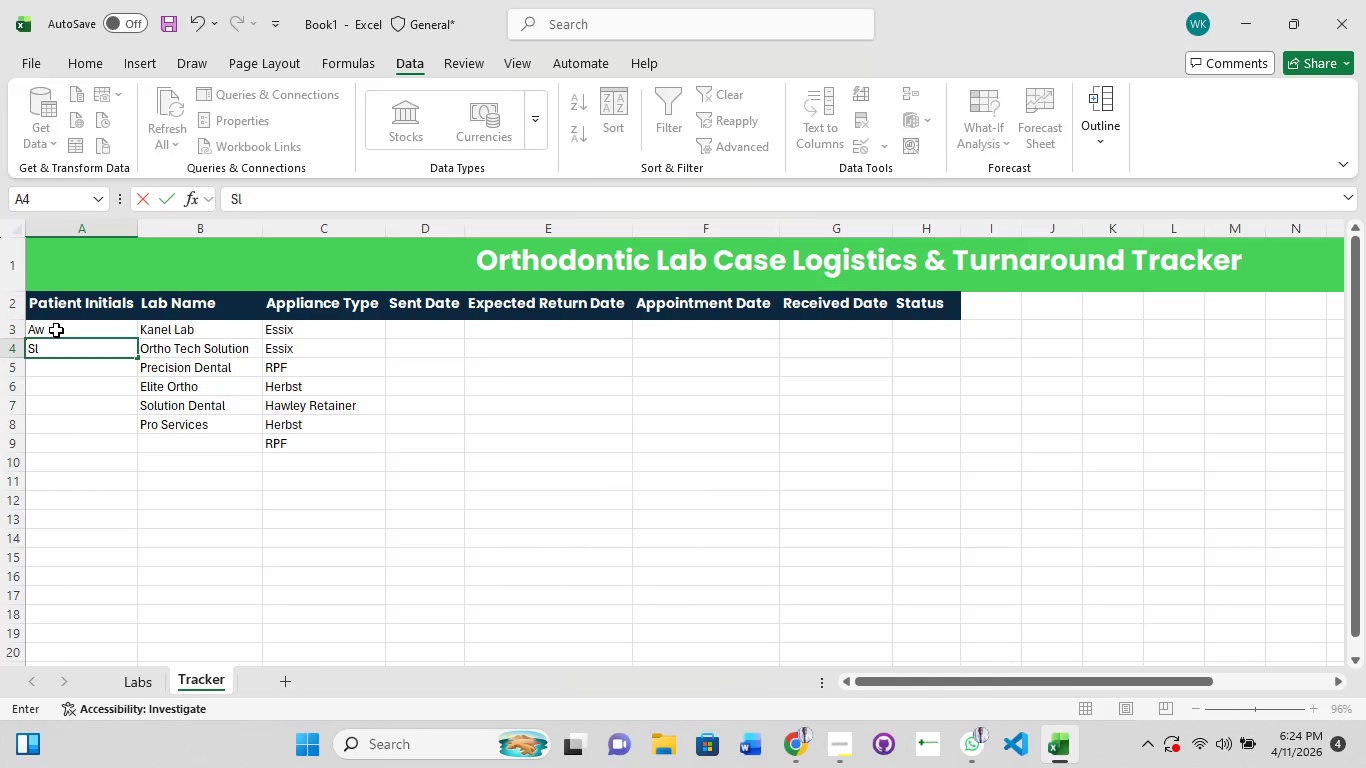 
key(Enter)
 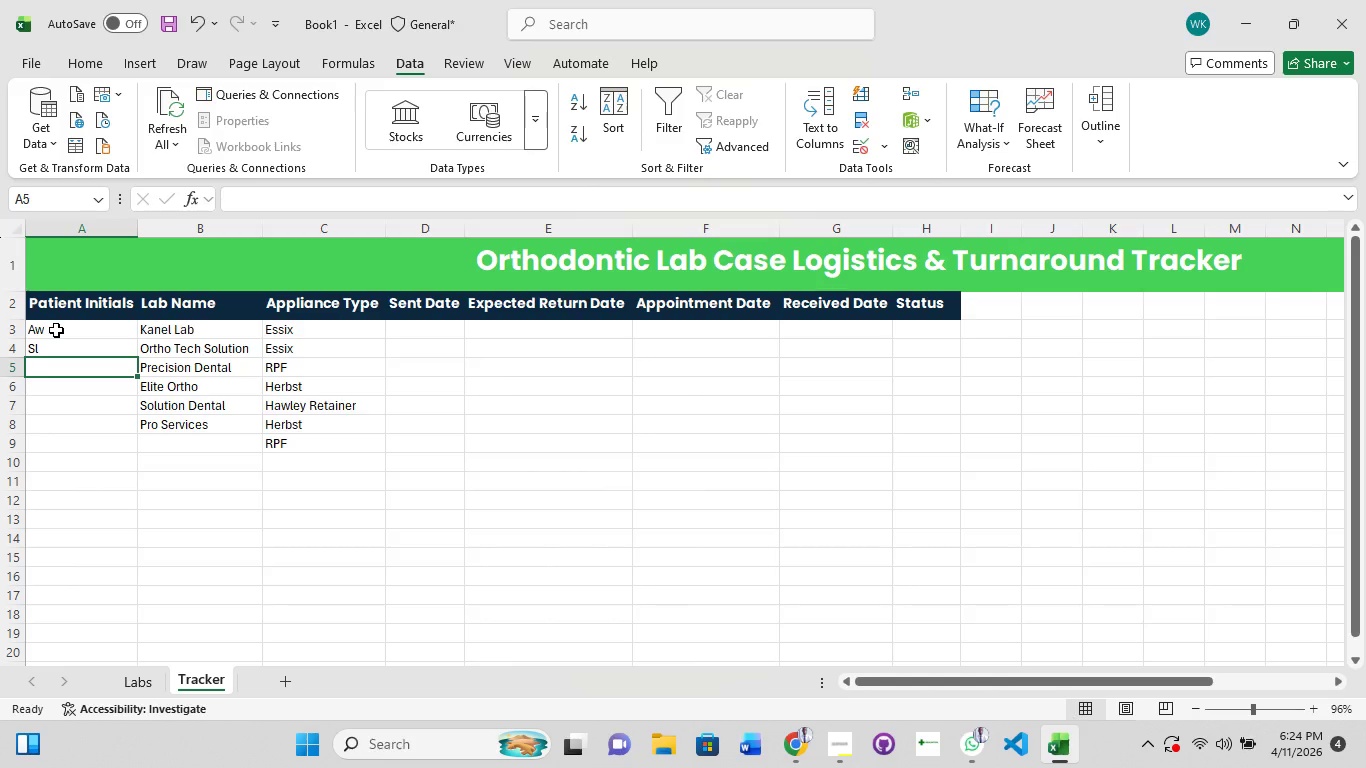 
type(NM)
 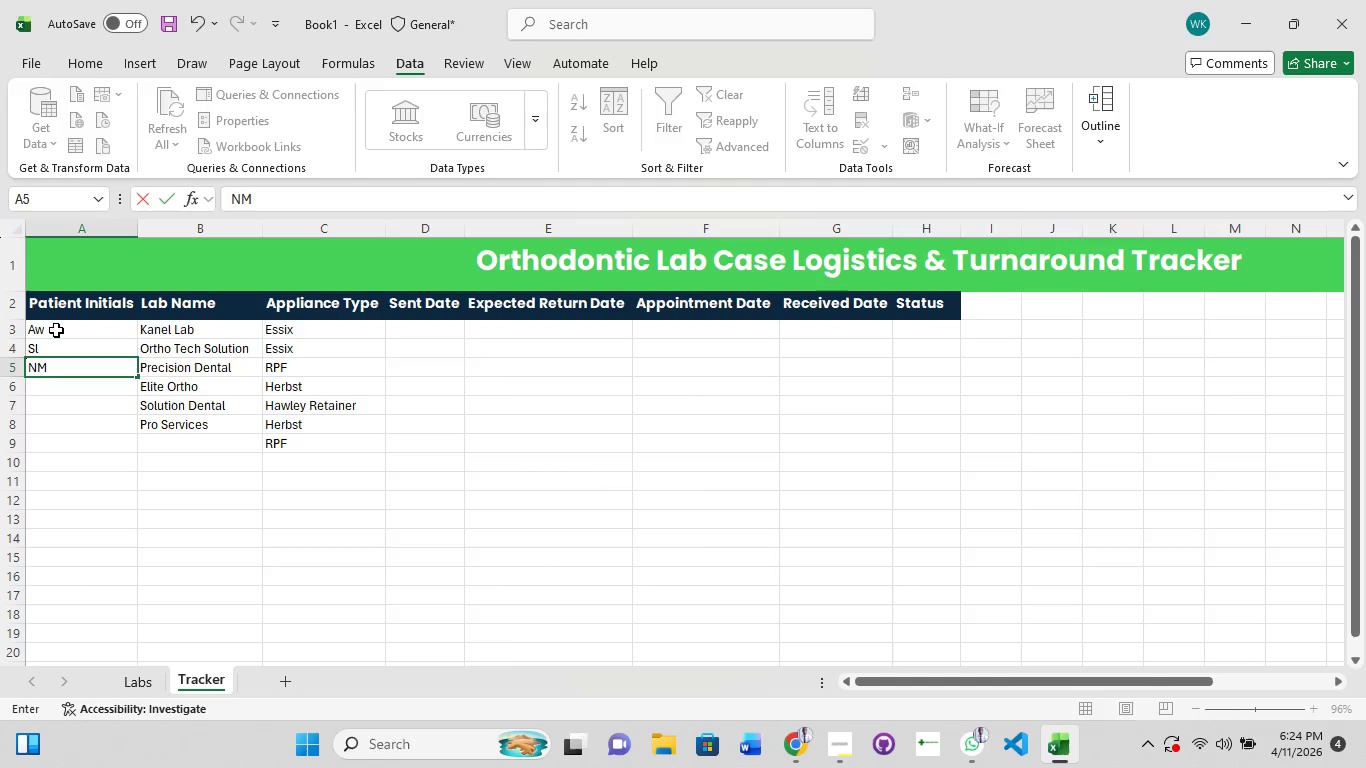 
key(Enter)
 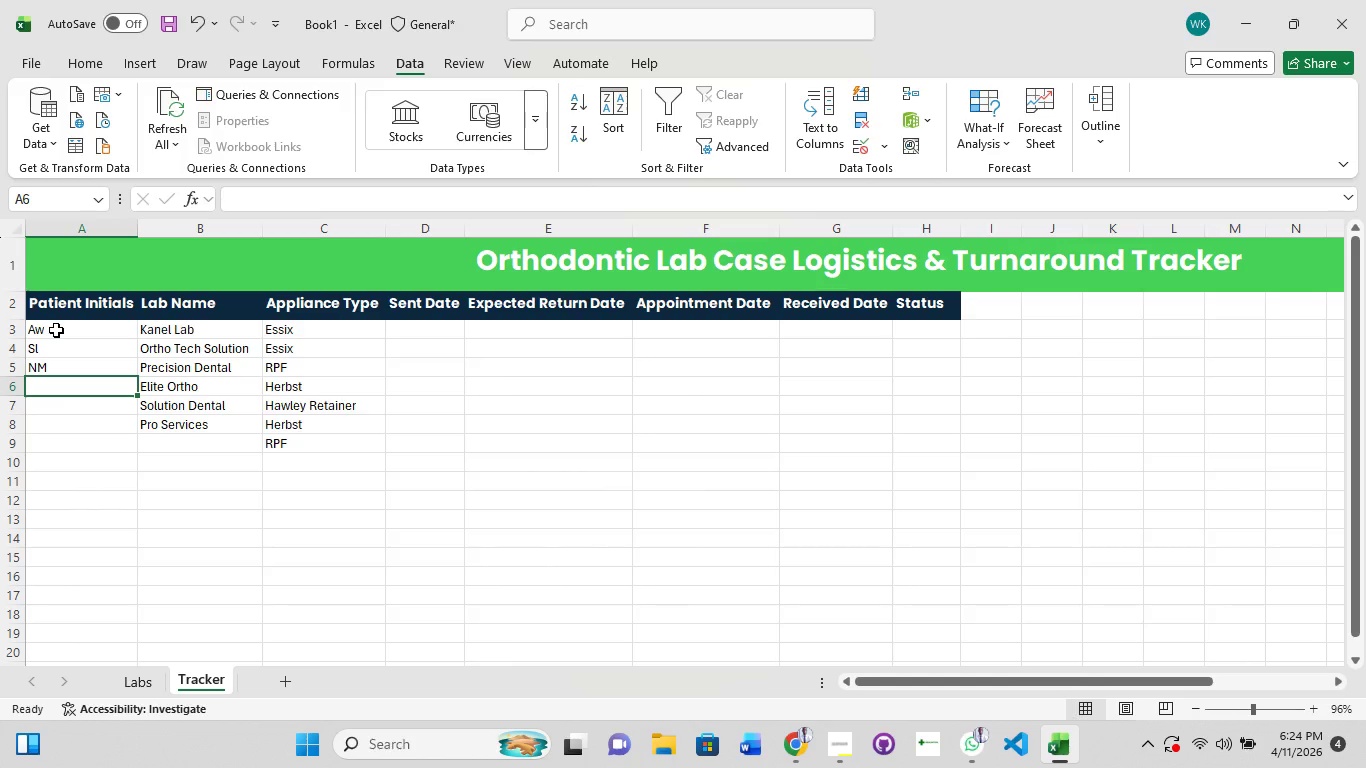 
type(SL)
 